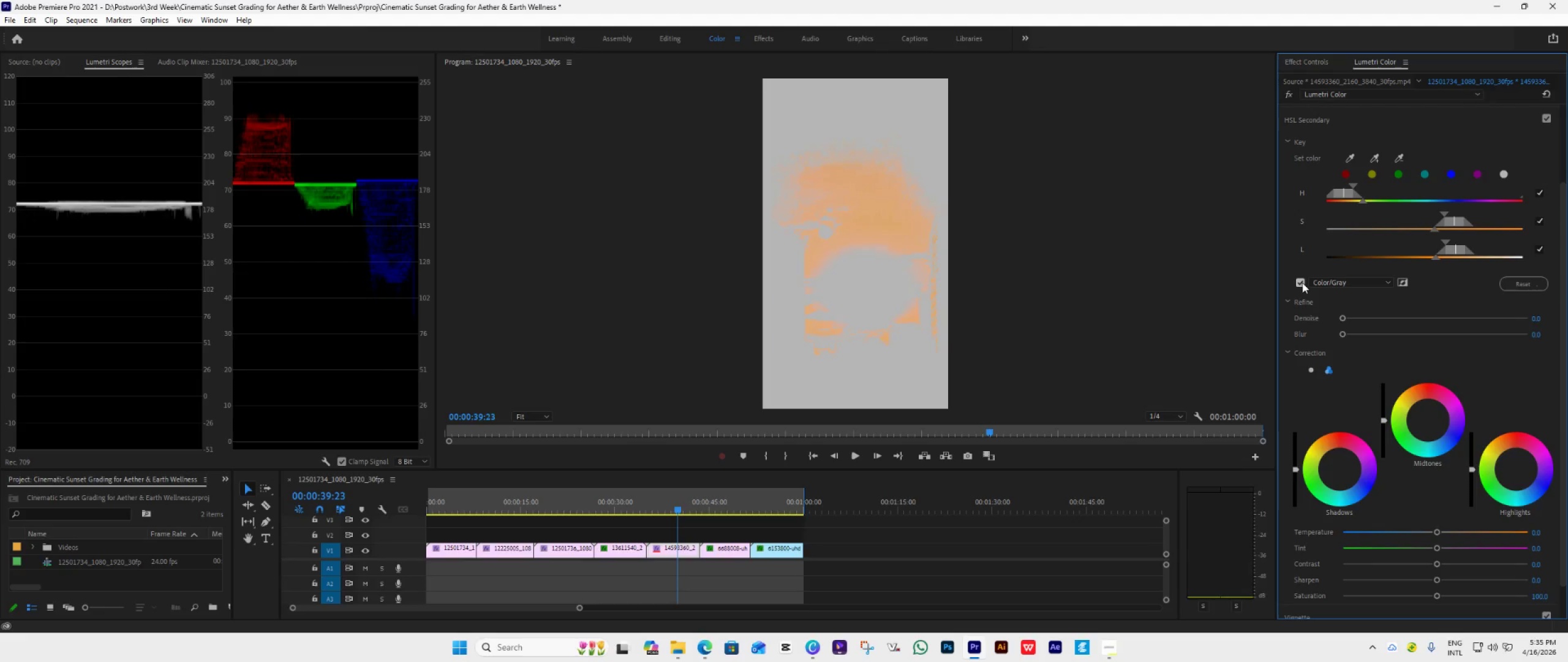 
left_click([1302, 283])
 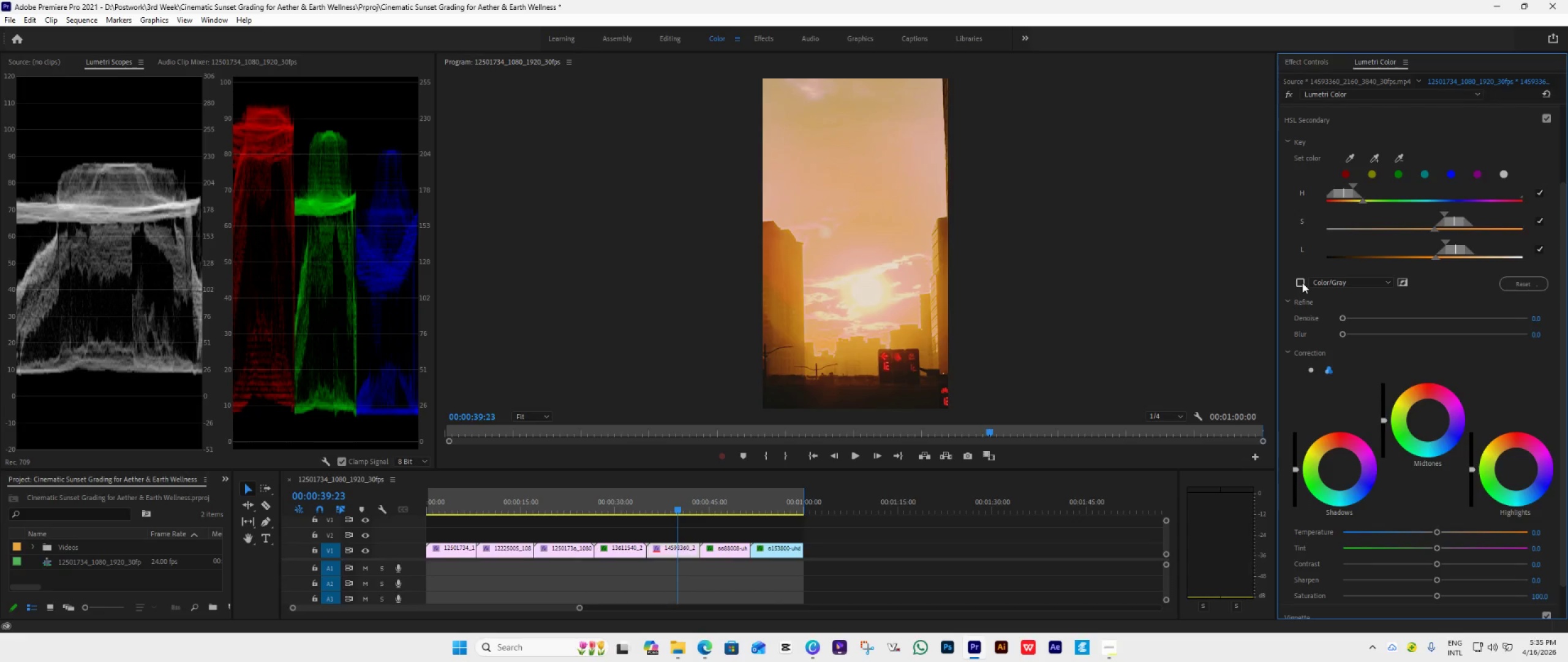 
left_click([1302, 283])
 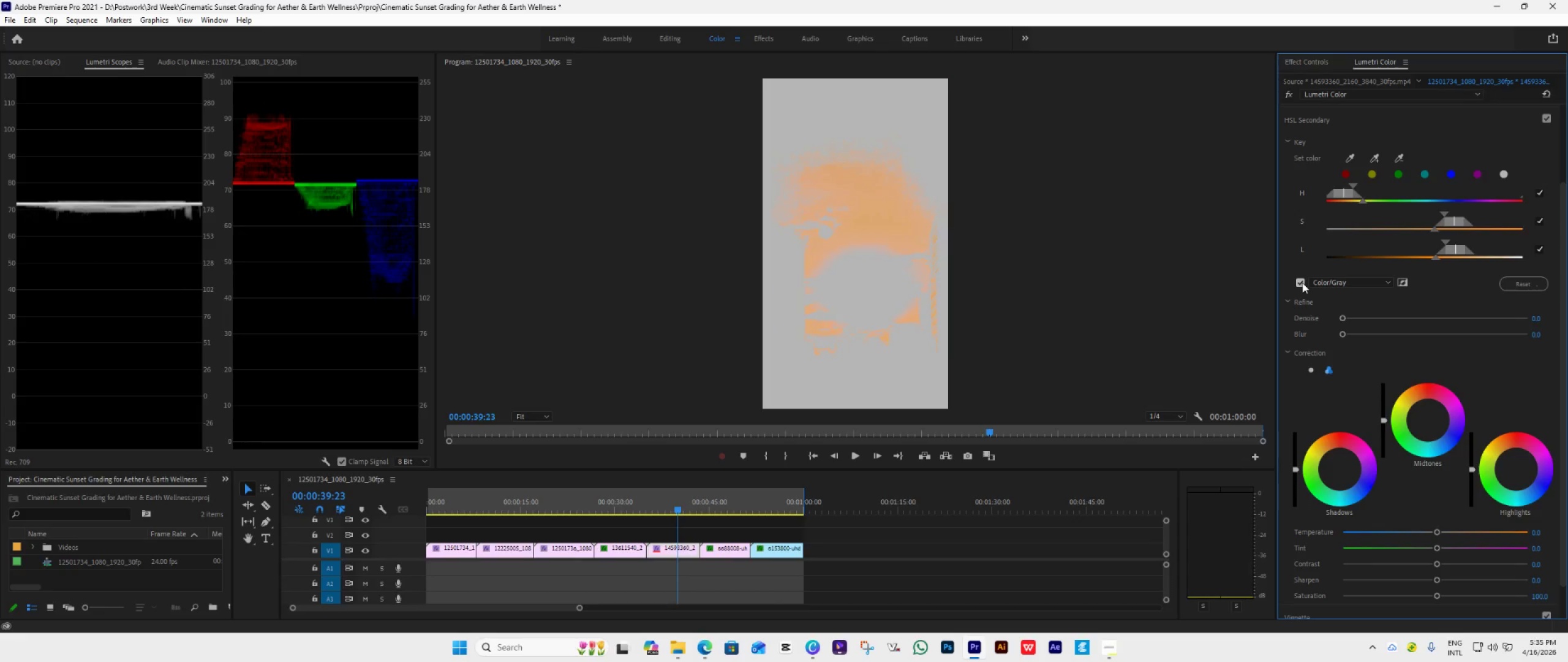 
left_click([1302, 283])
 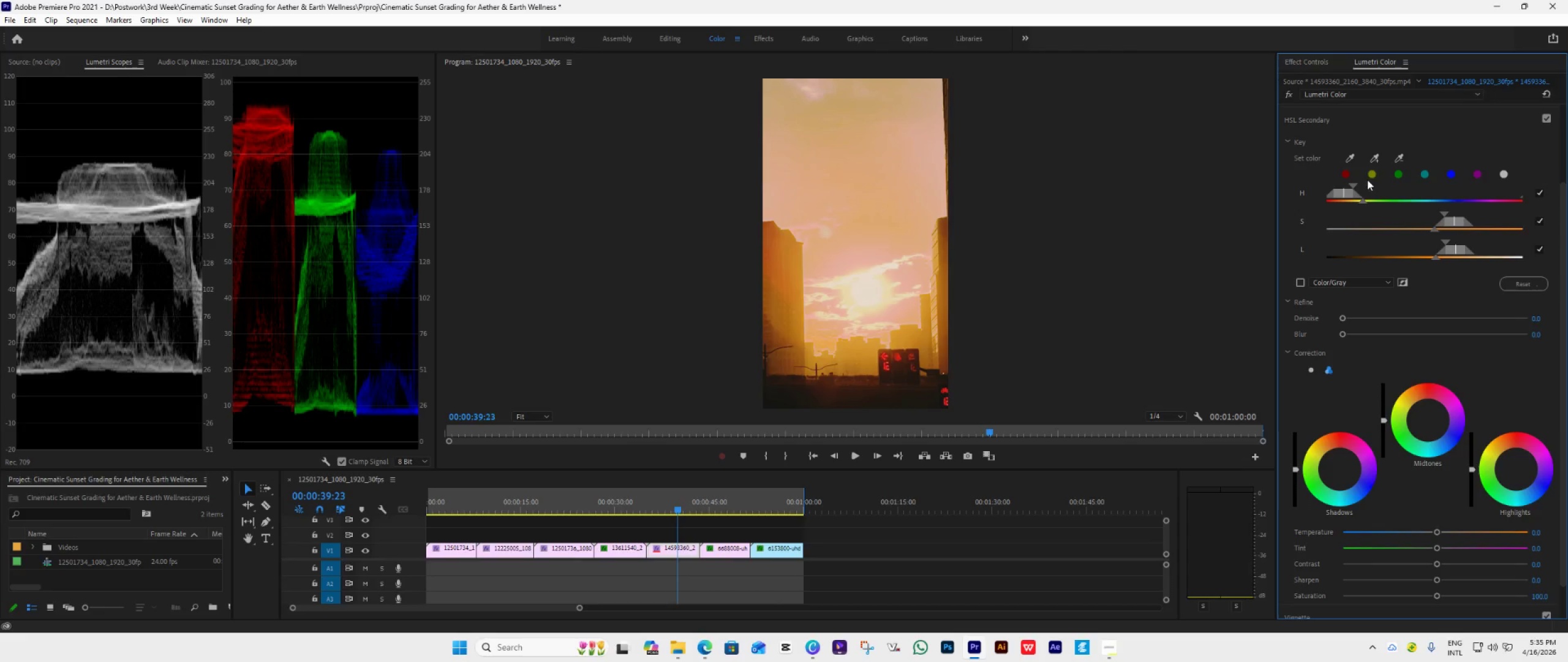 
left_click([1349, 158])
 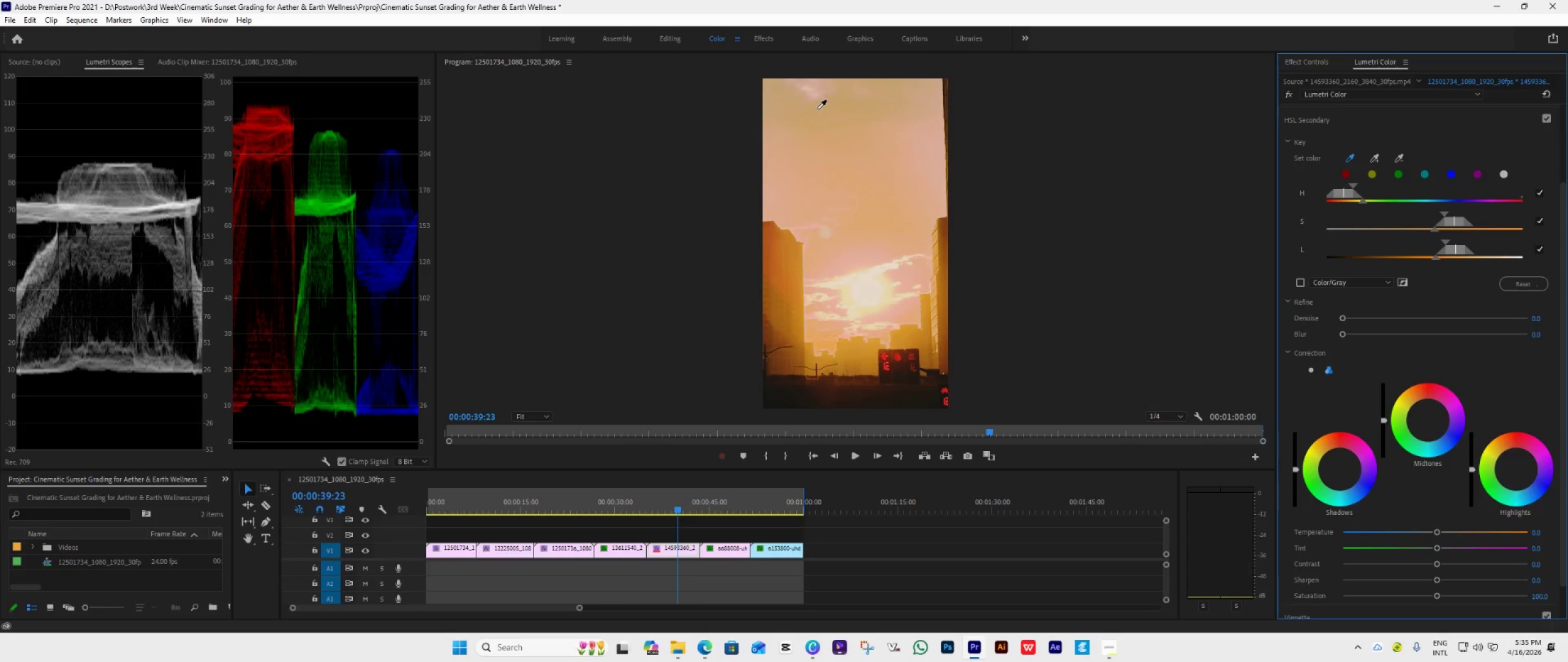 
left_click([817, 109])
 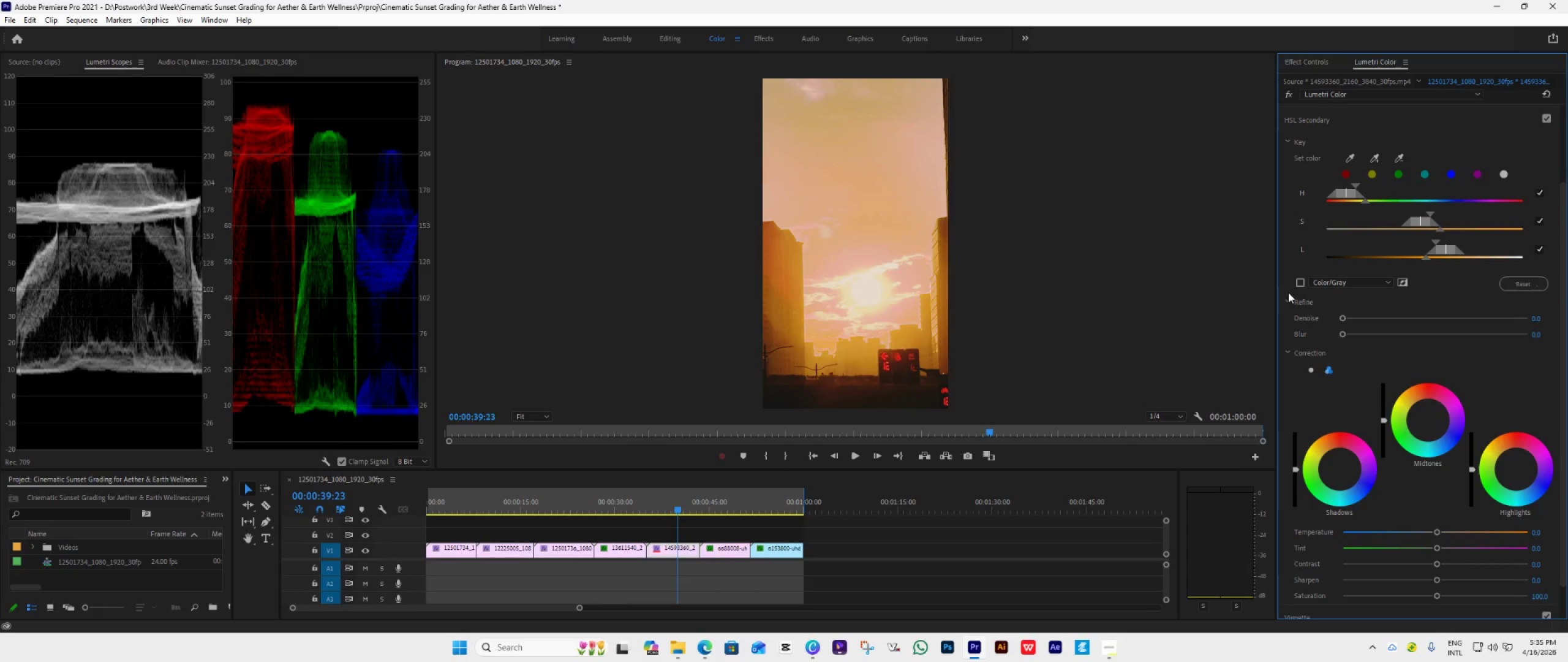 
left_click([1302, 281])
 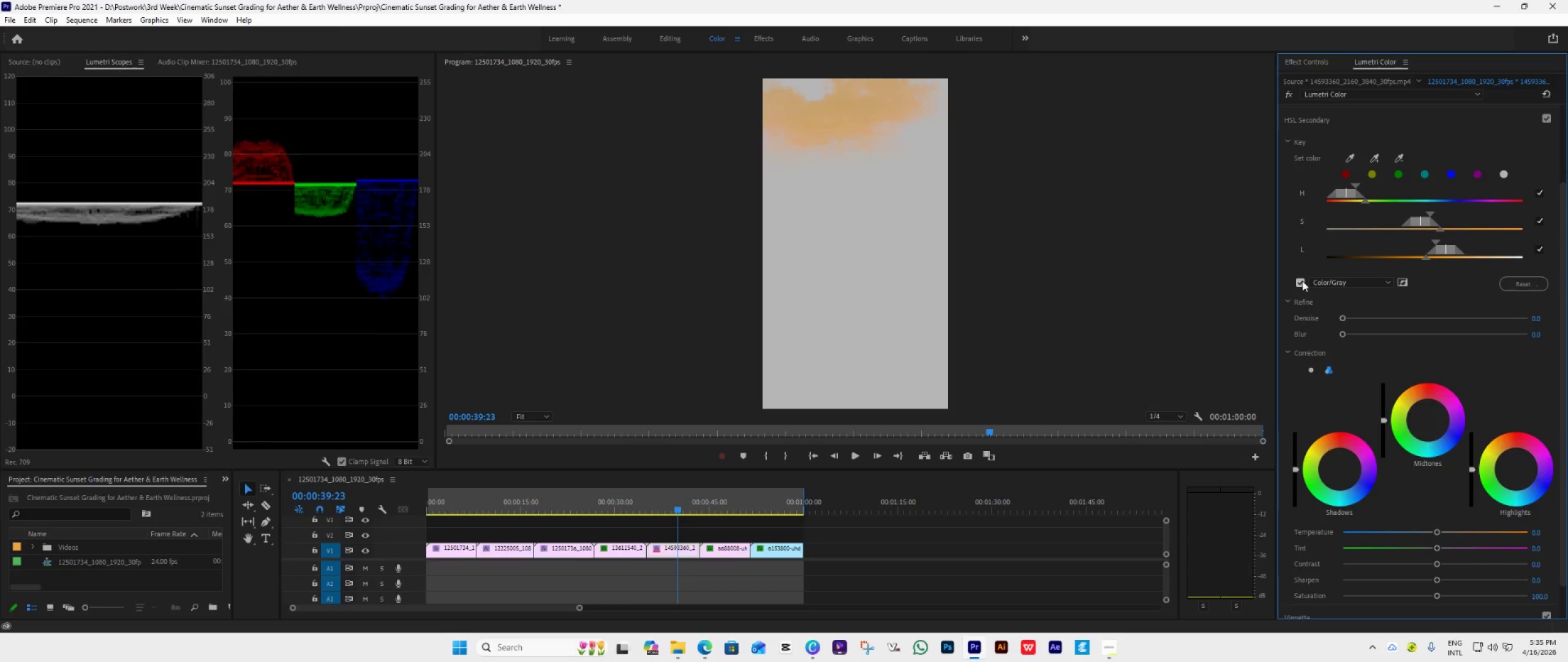 
left_click([1302, 281])
 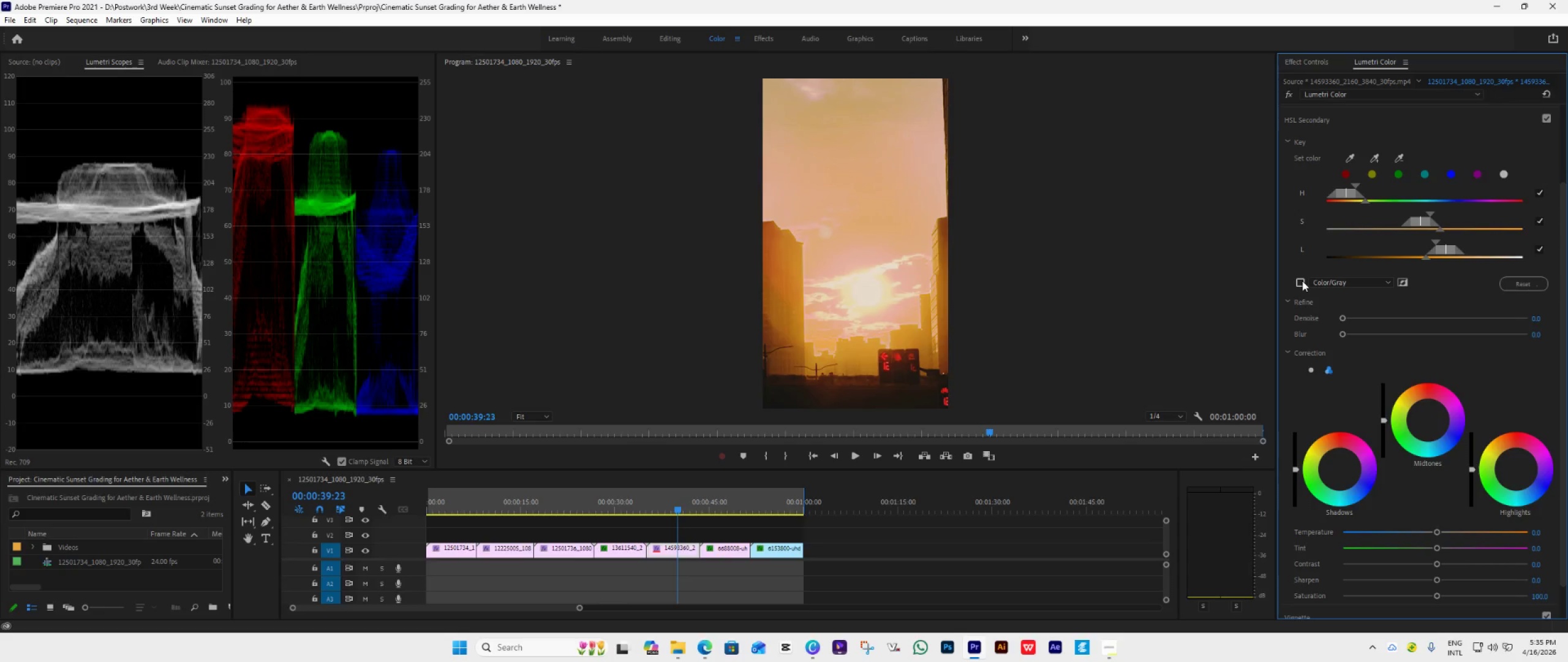 
left_click([1302, 281])
 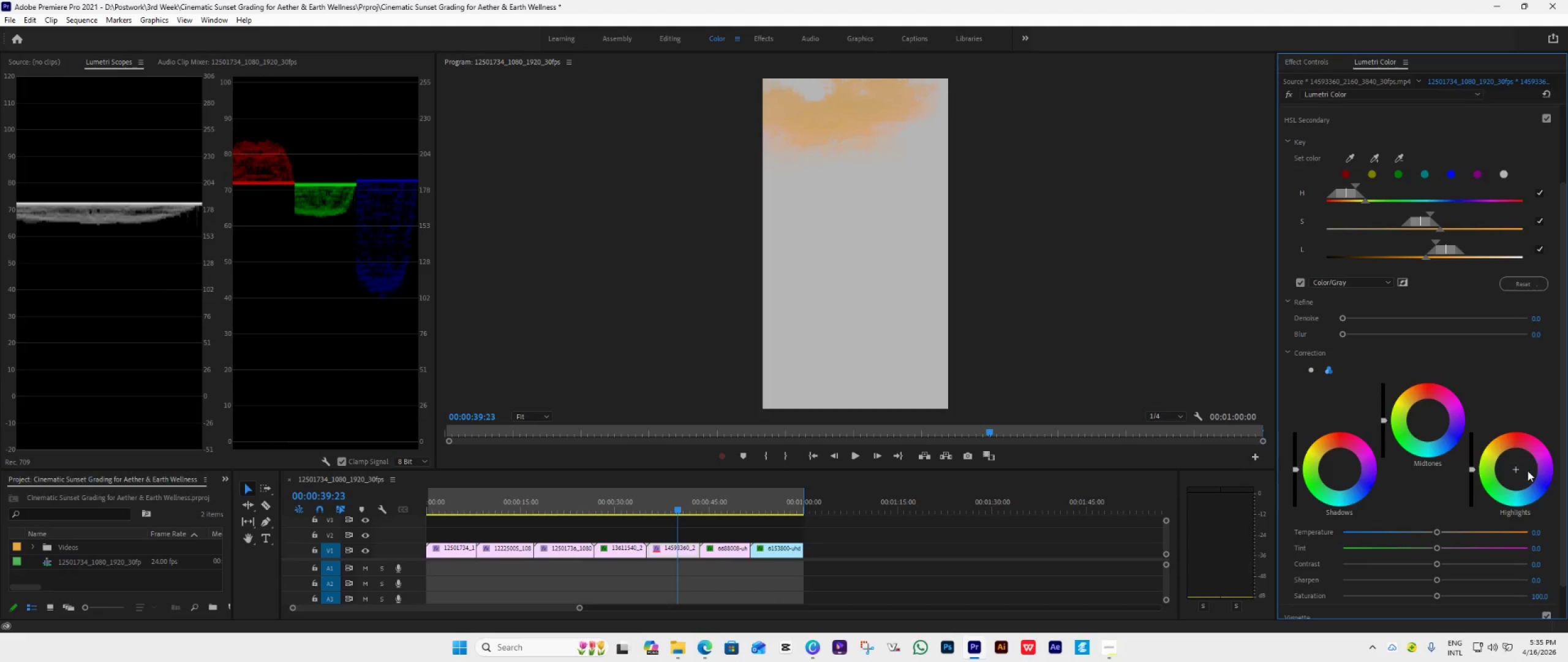 
left_click_drag(start_coordinate=[1518, 468], to_coordinate=[1456, 384])
 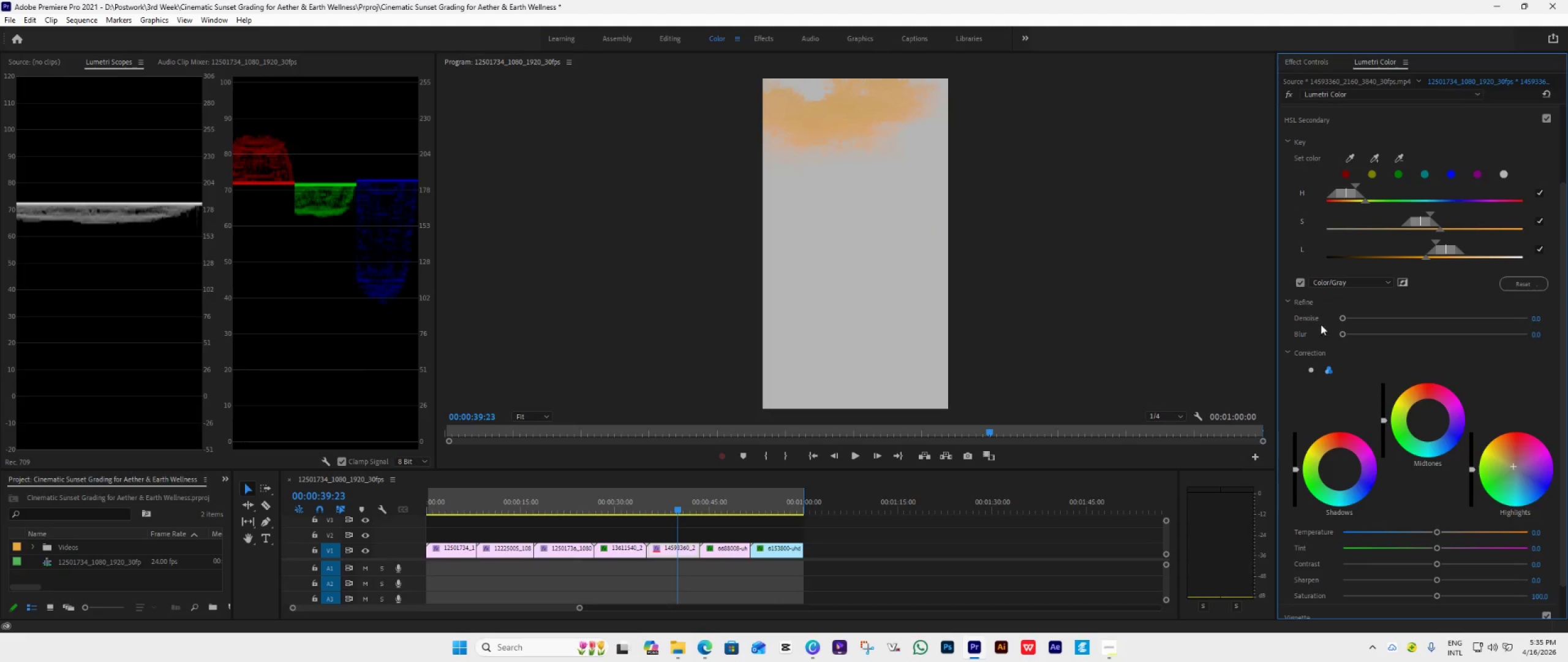 
left_click([1297, 282])
 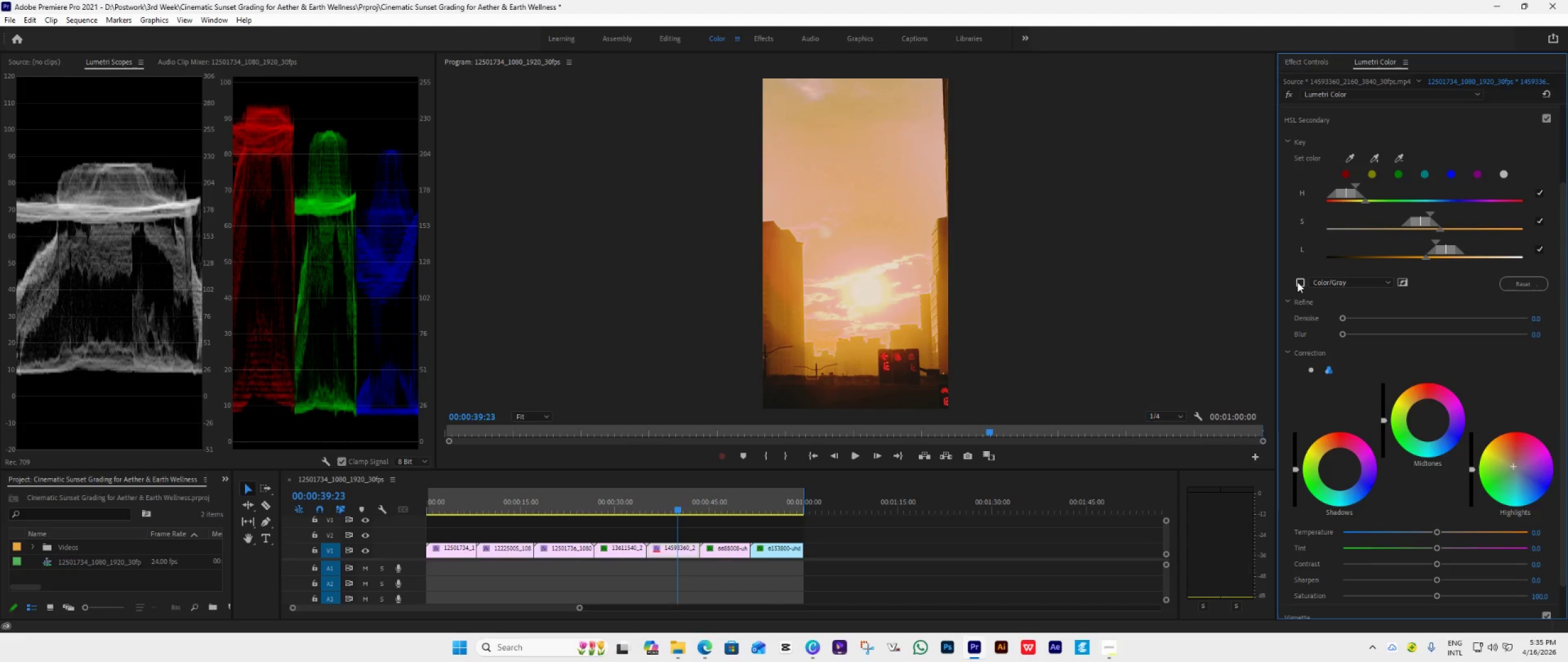 
left_click([1297, 282])
 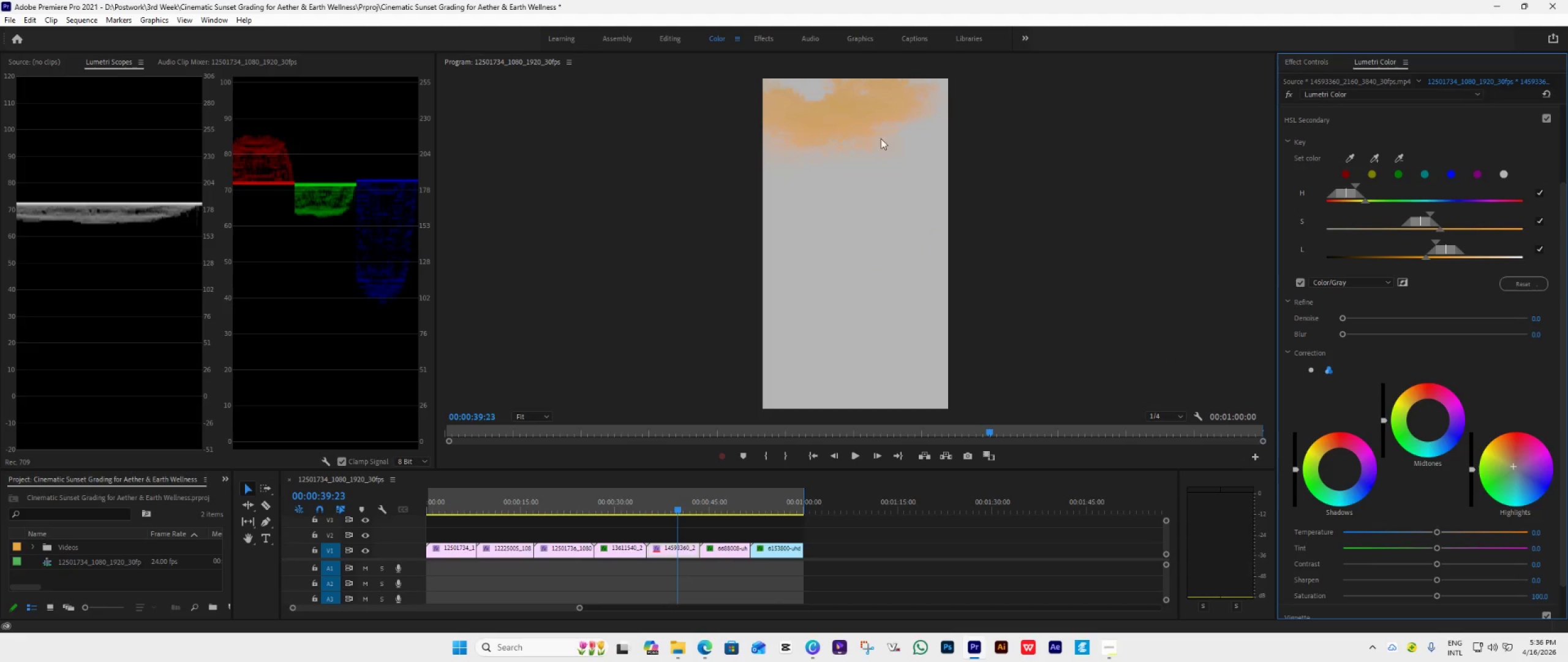 
wait(10.08)
 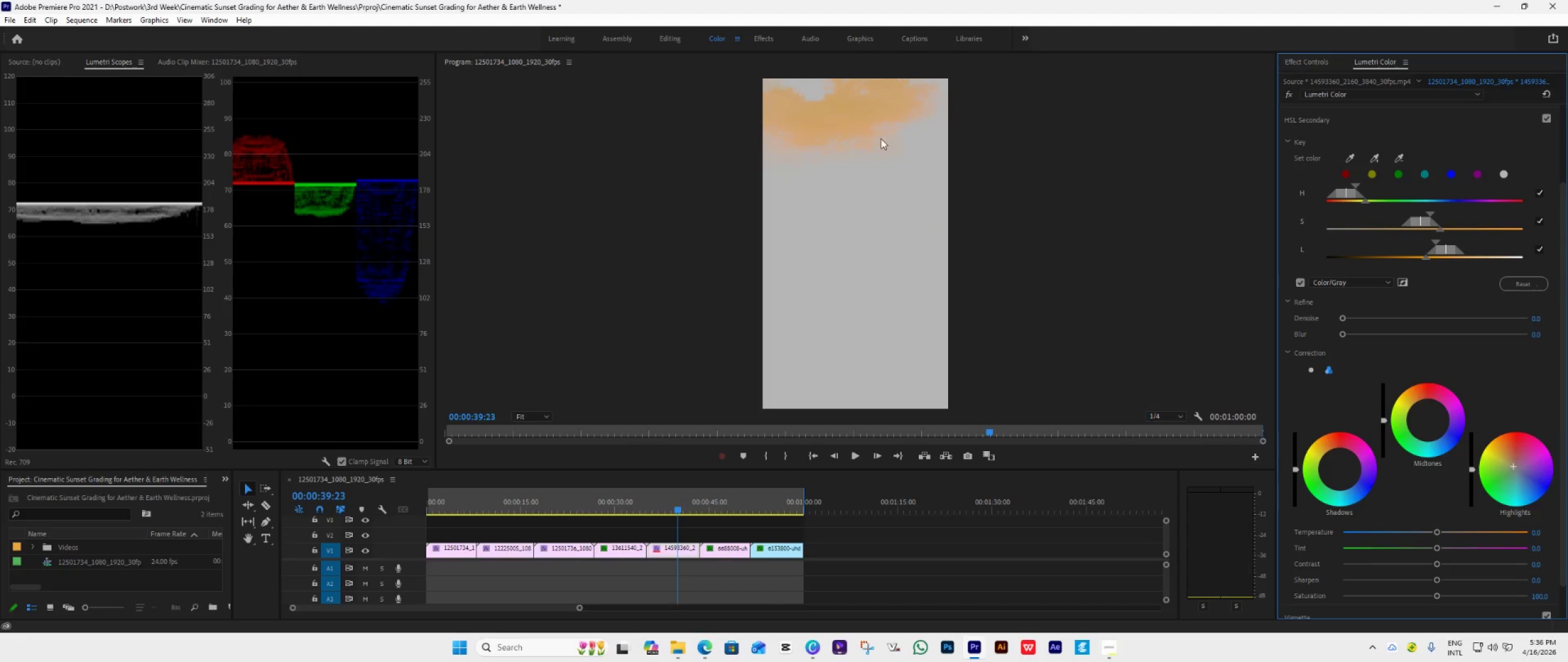 
double_click([1517, 470])
 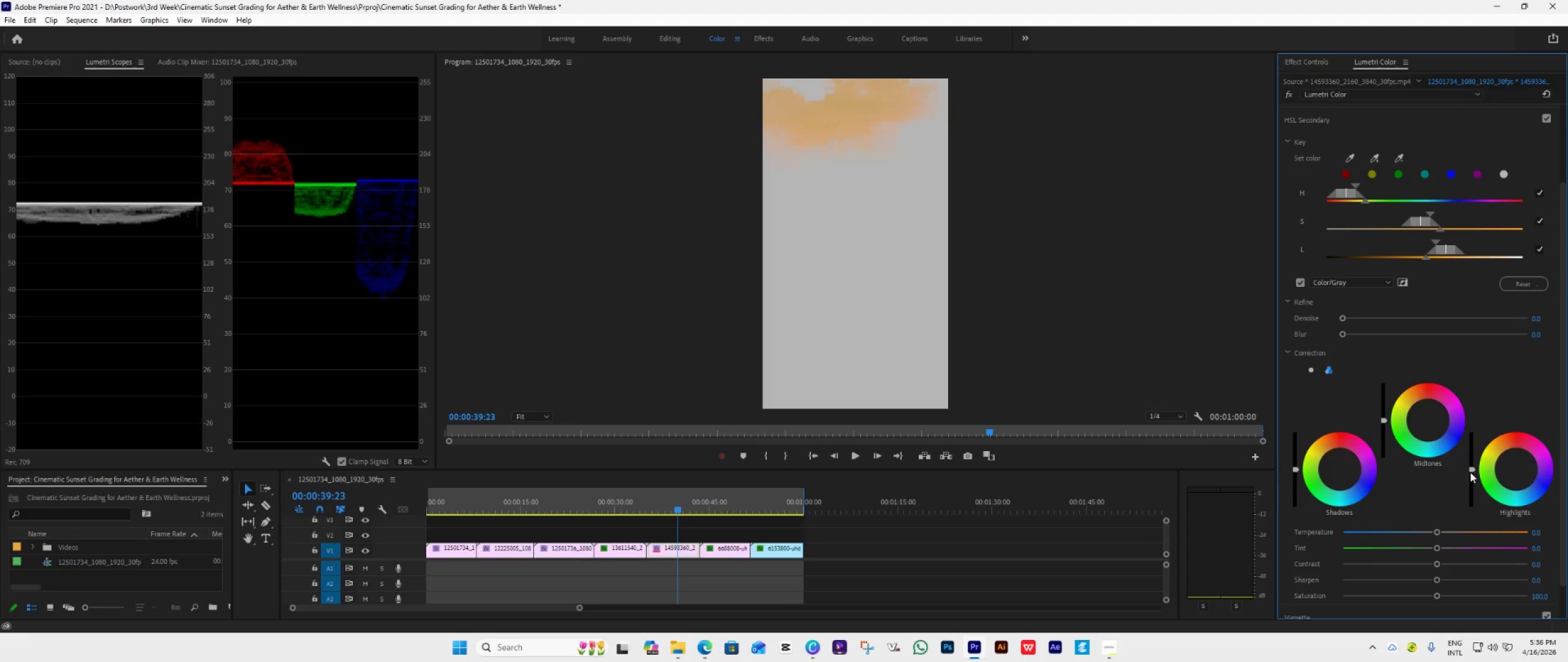 
left_click_drag(start_coordinate=[1470, 472], to_coordinate=[1460, 631])
 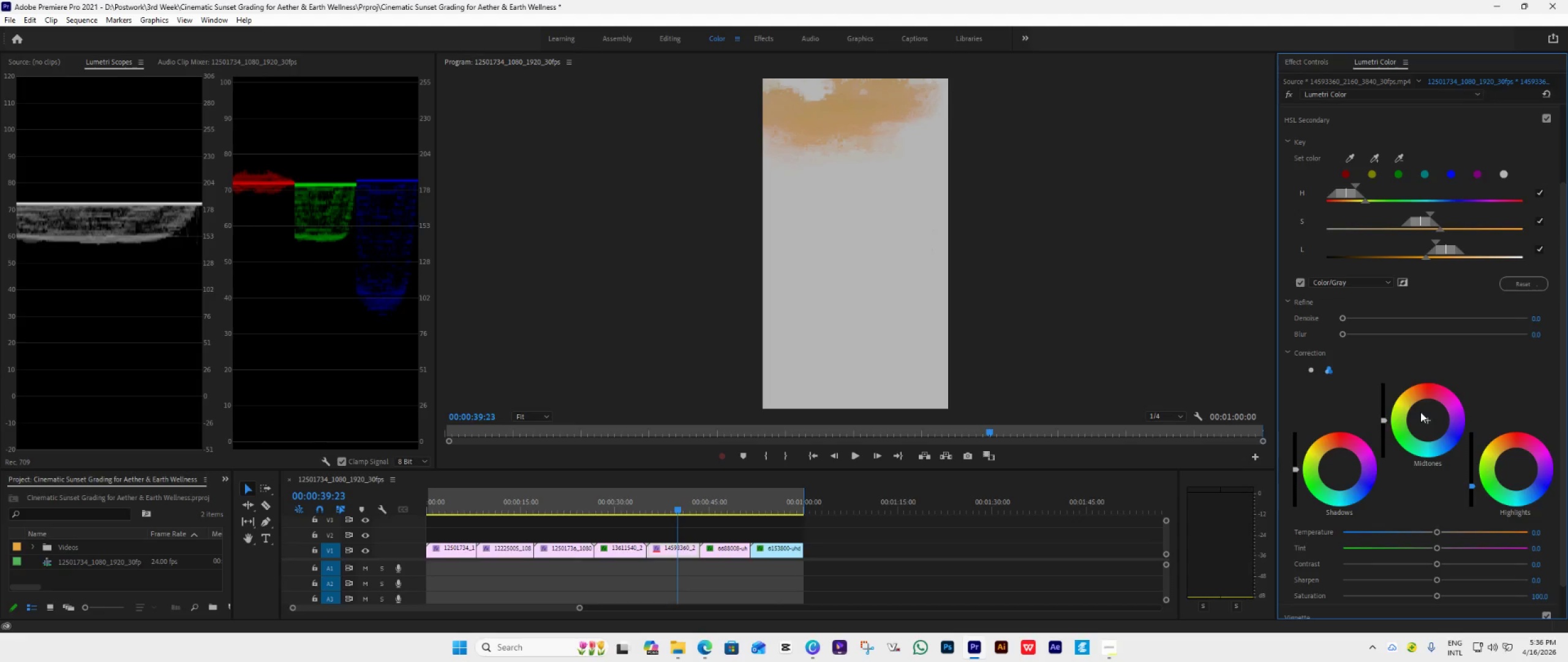 
wait(6.5)
 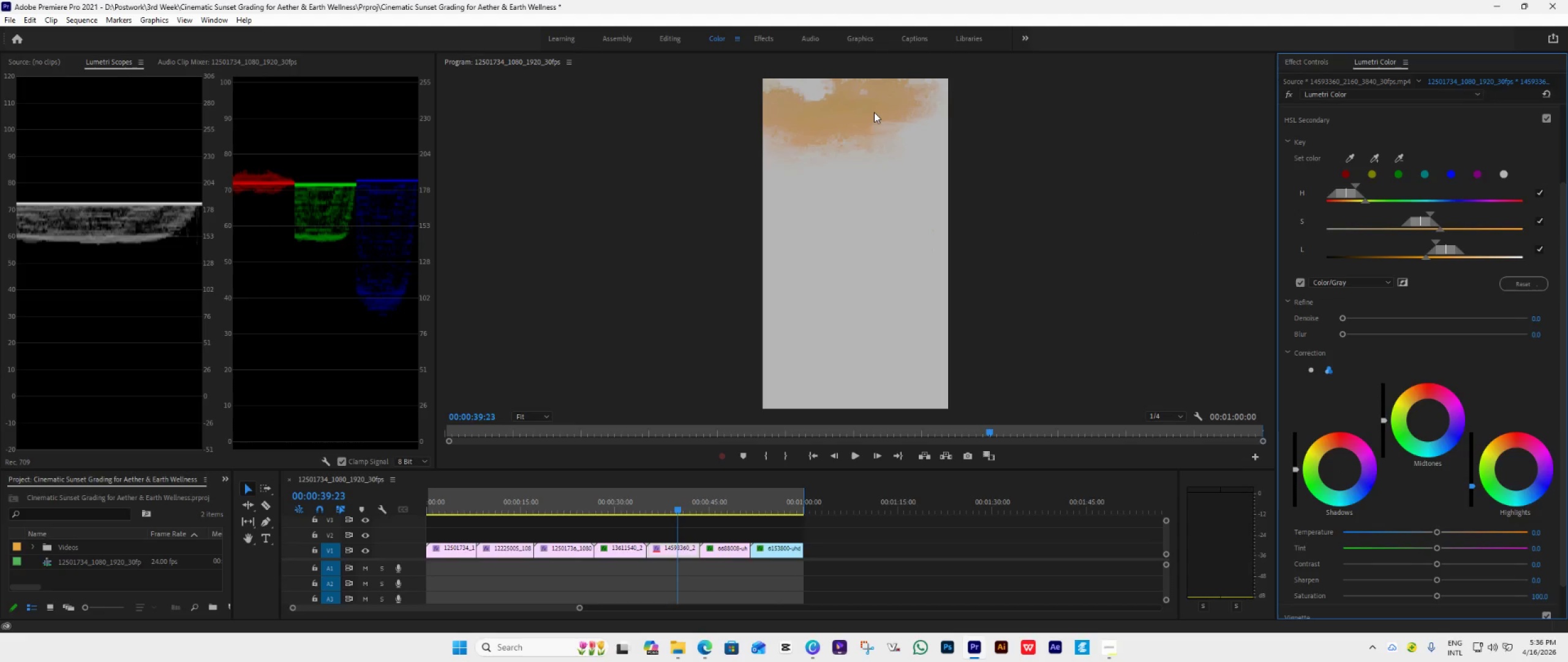 
left_click_drag(start_coordinate=[1423, 419], to_coordinate=[1464, 444])
 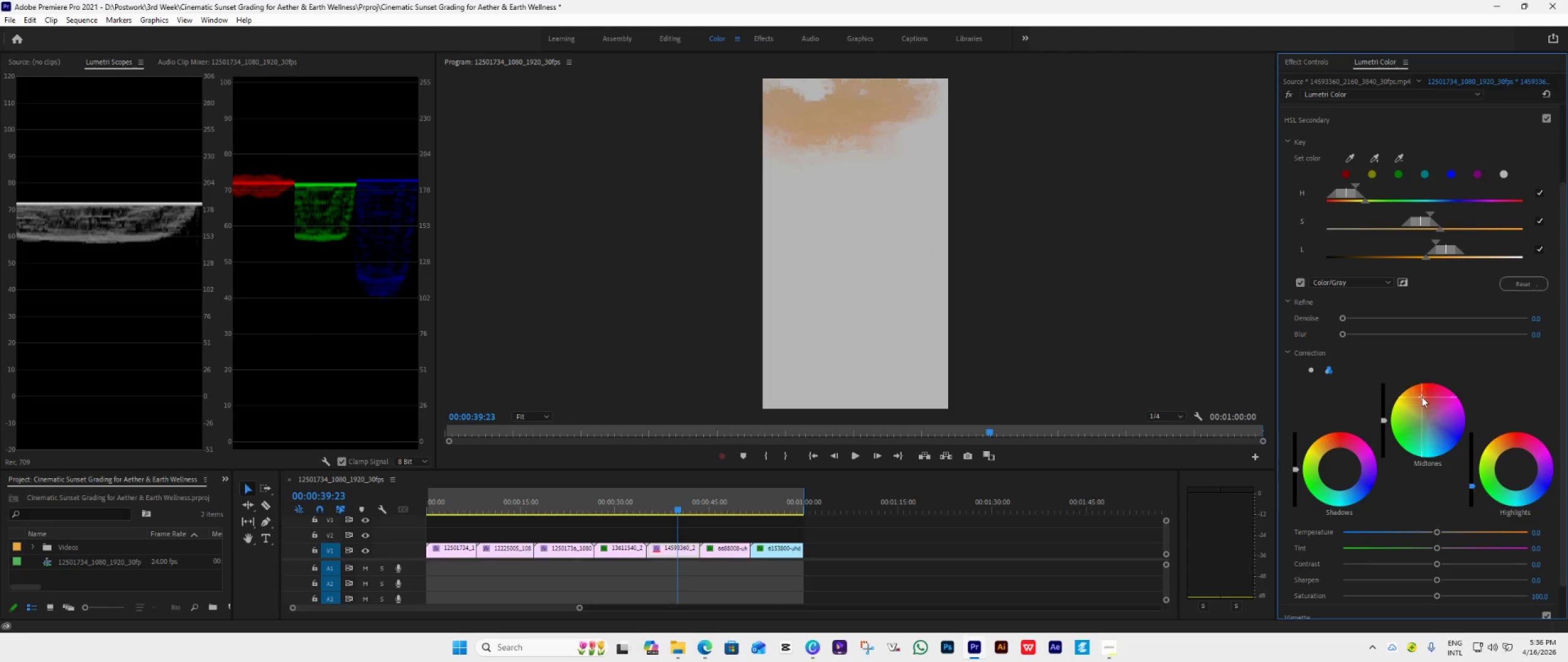 
double_click([1422, 397])
 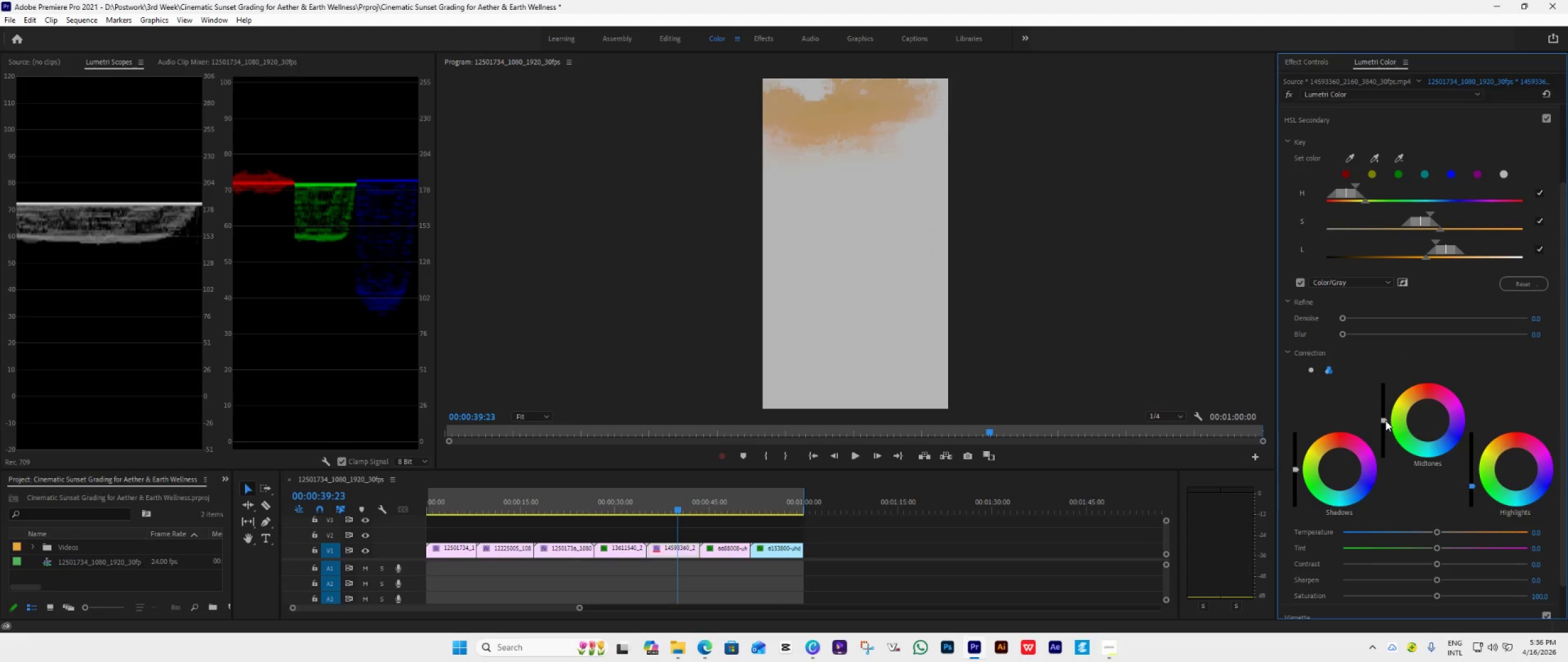 
left_click_drag(start_coordinate=[1384, 420], to_coordinate=[1401, 215])
 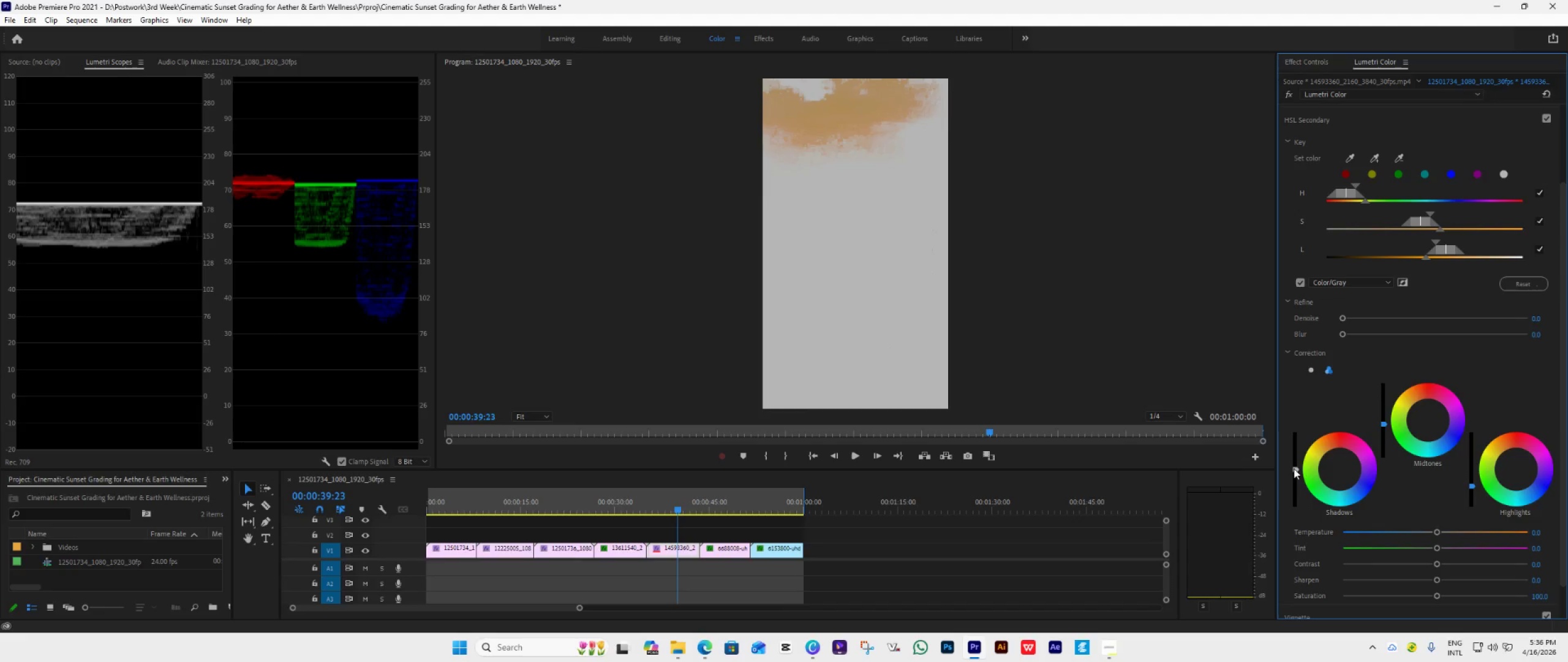 
left_click_drag(start_coordinate=[1294, 468], to_coordinate=[1307, 544])
 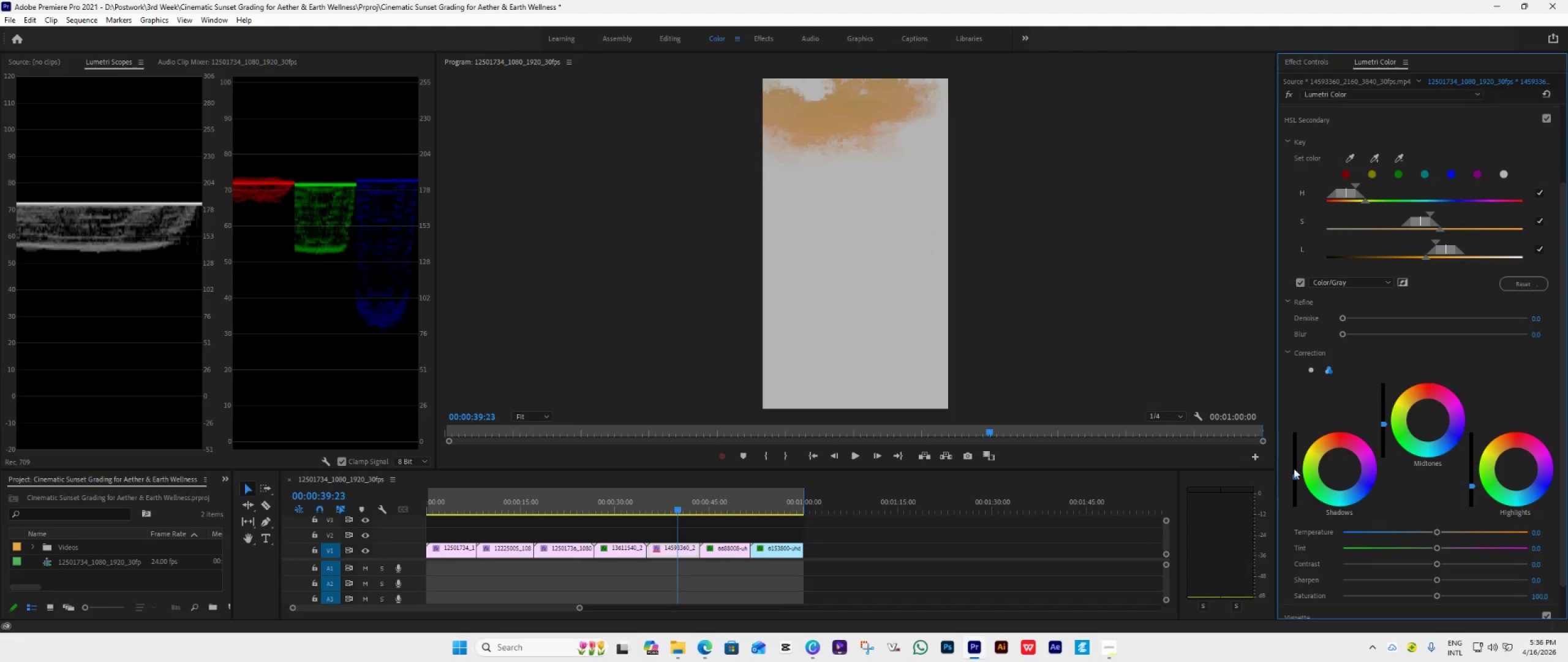 
double_click([1294, 468])
 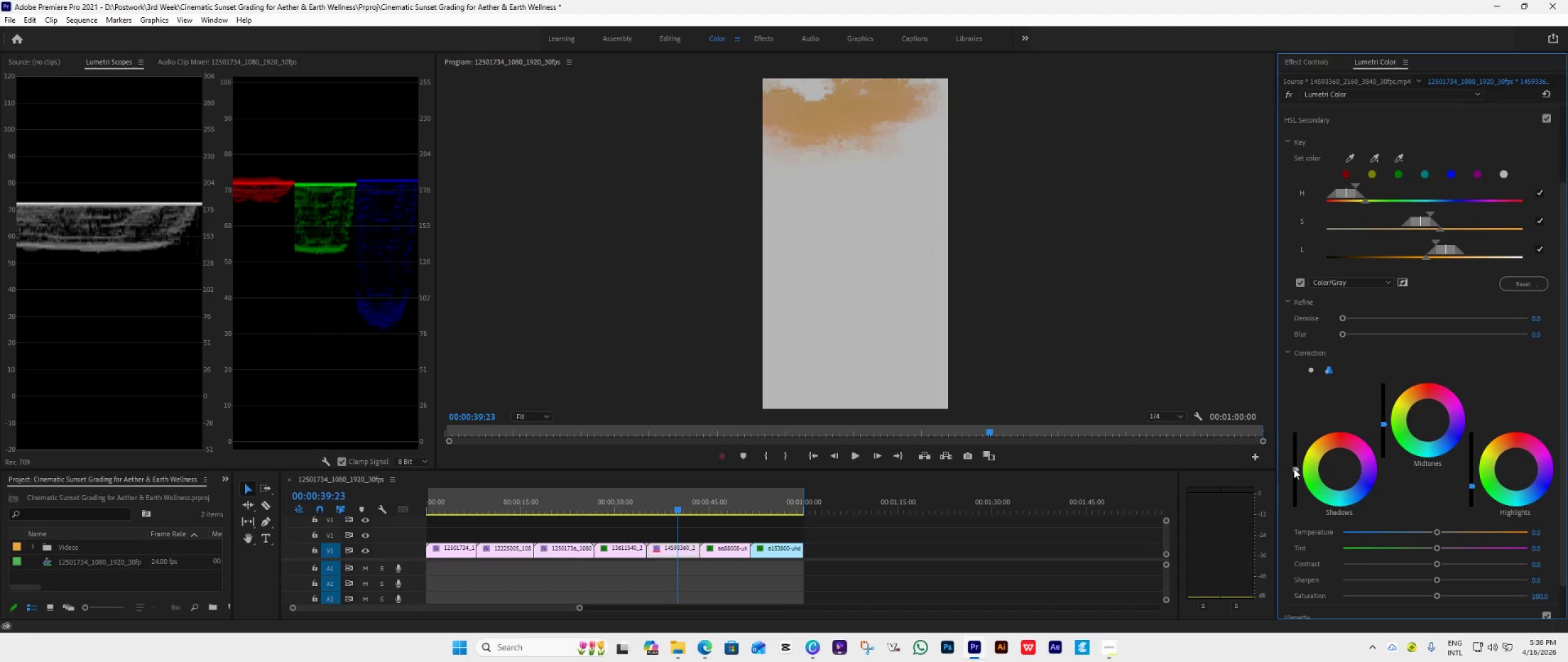 
triple_click([1294, 468])
 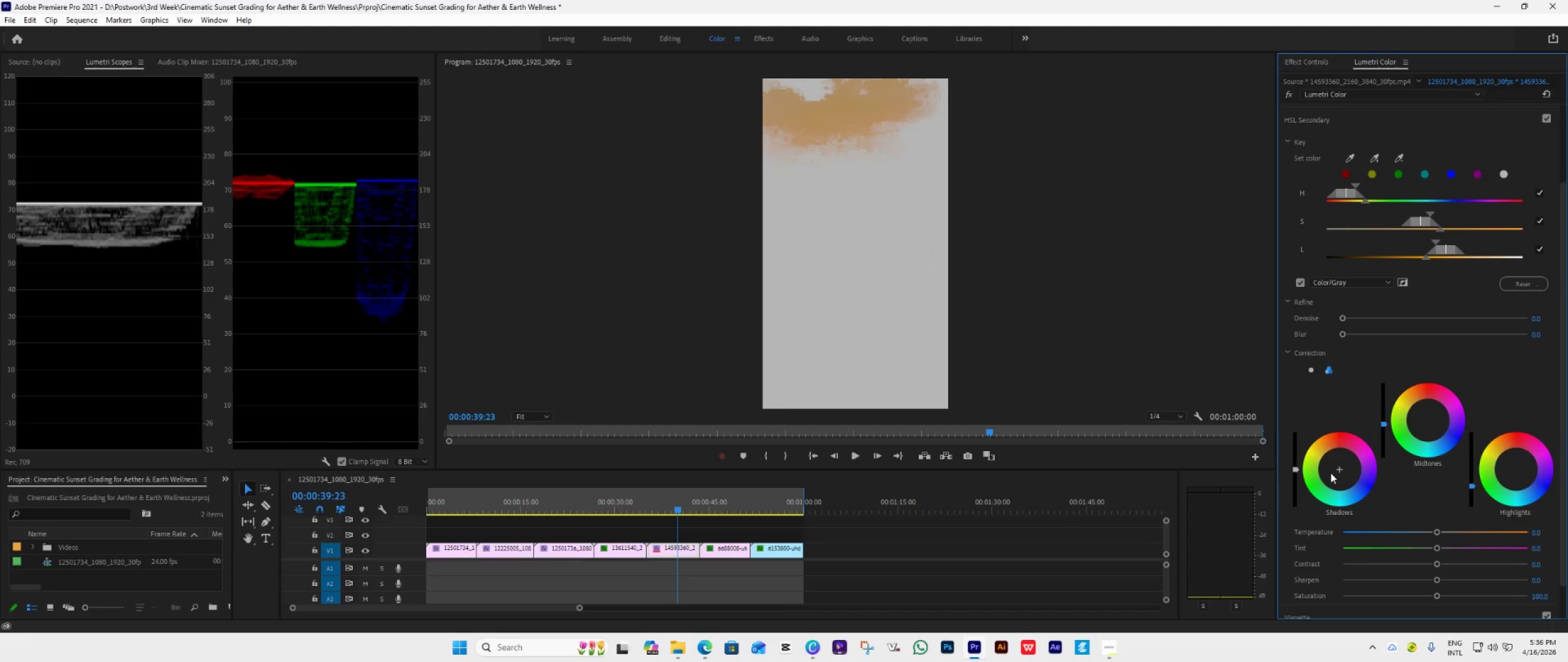 
left_click_drag(start_coordinate=[1343, 466], to_coordinate=[1352, 450])
 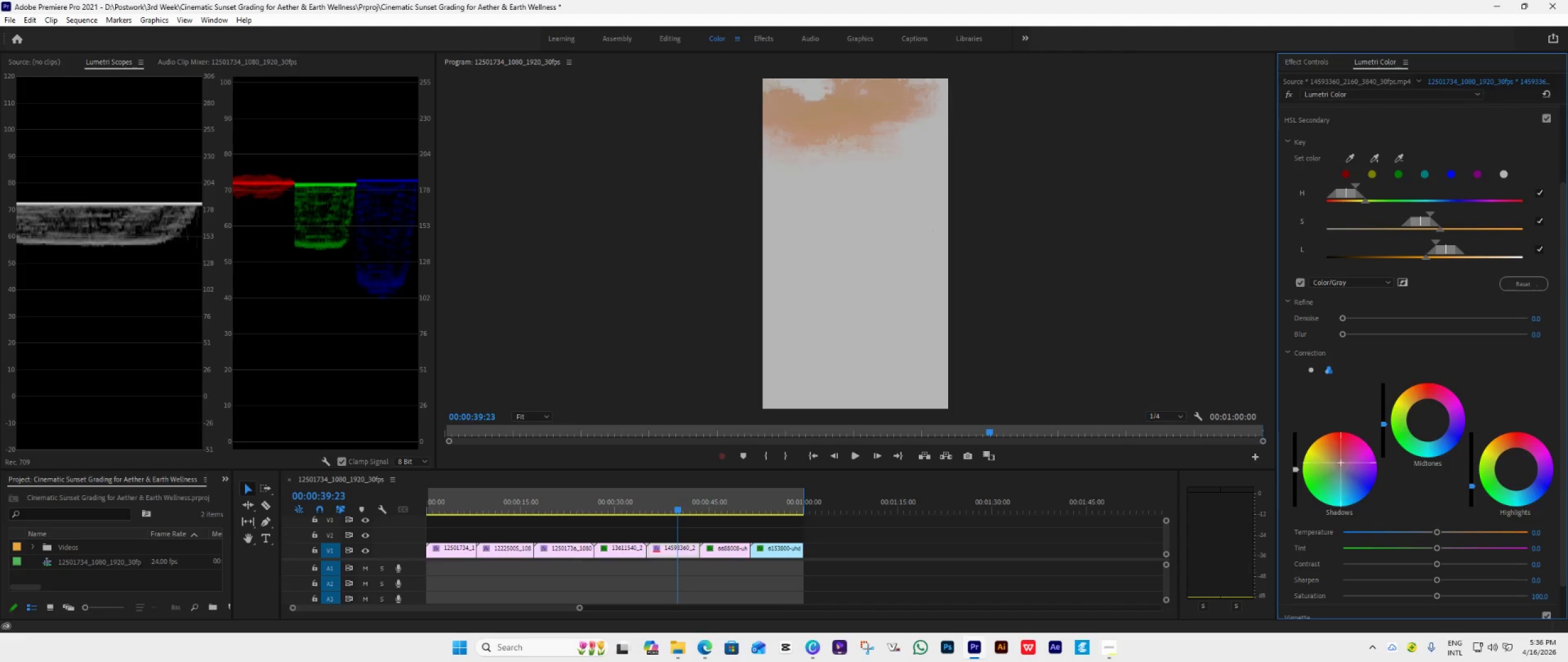 
double_click([1341, 463])
 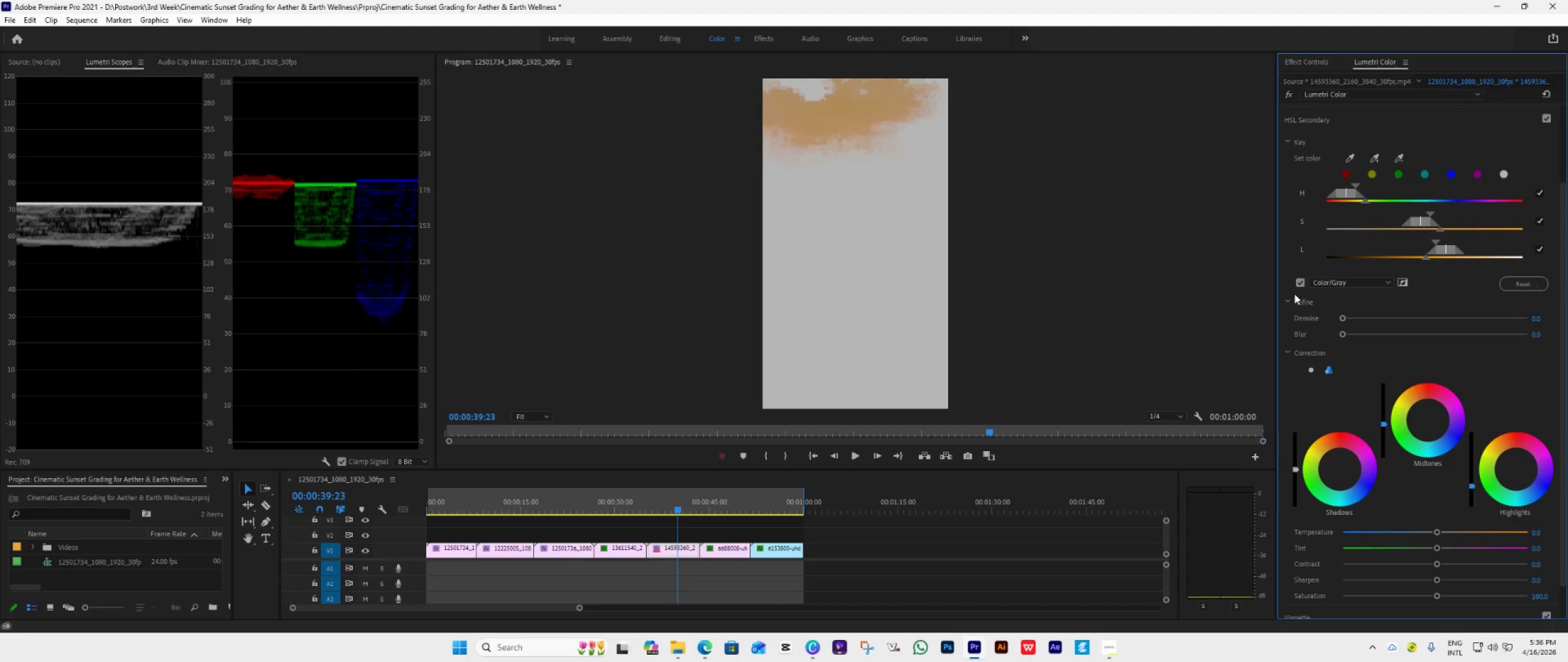 
left_click([1295, 282])
 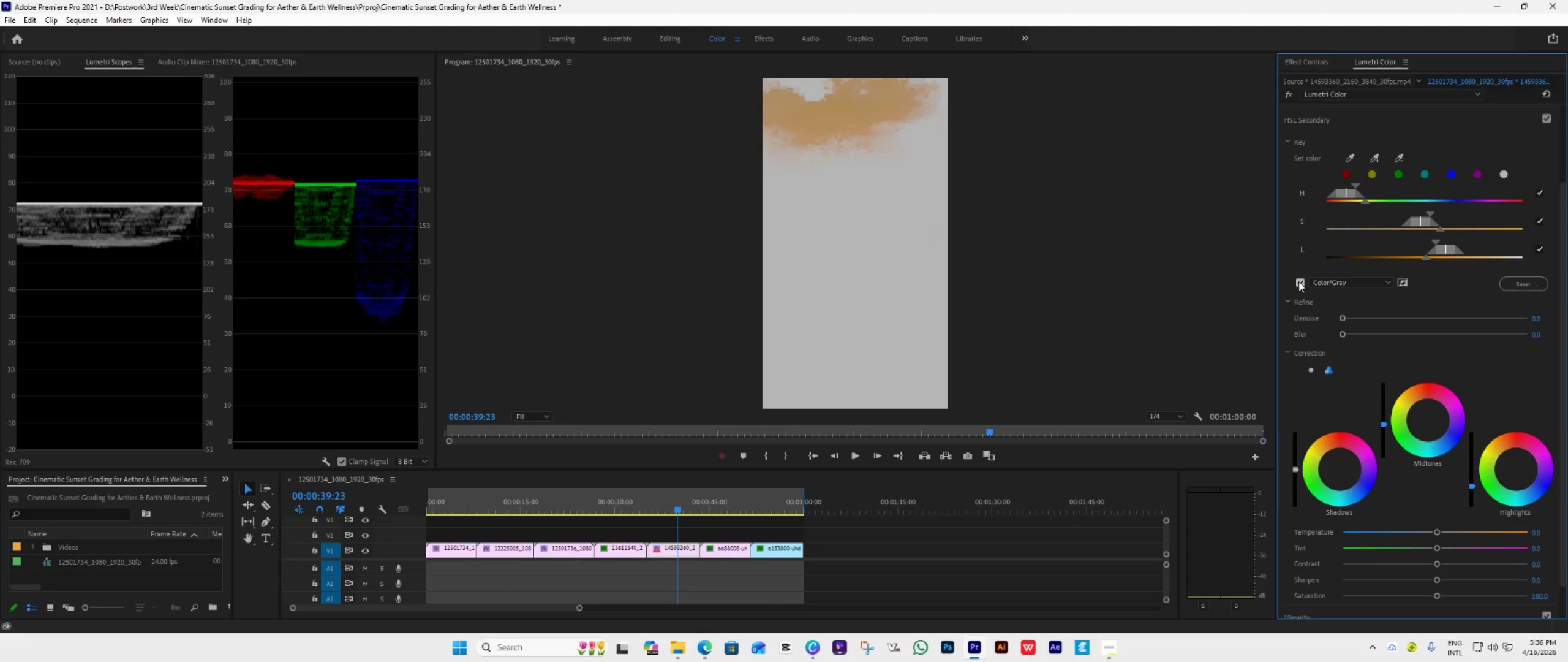 
left_click([1298, 281])
 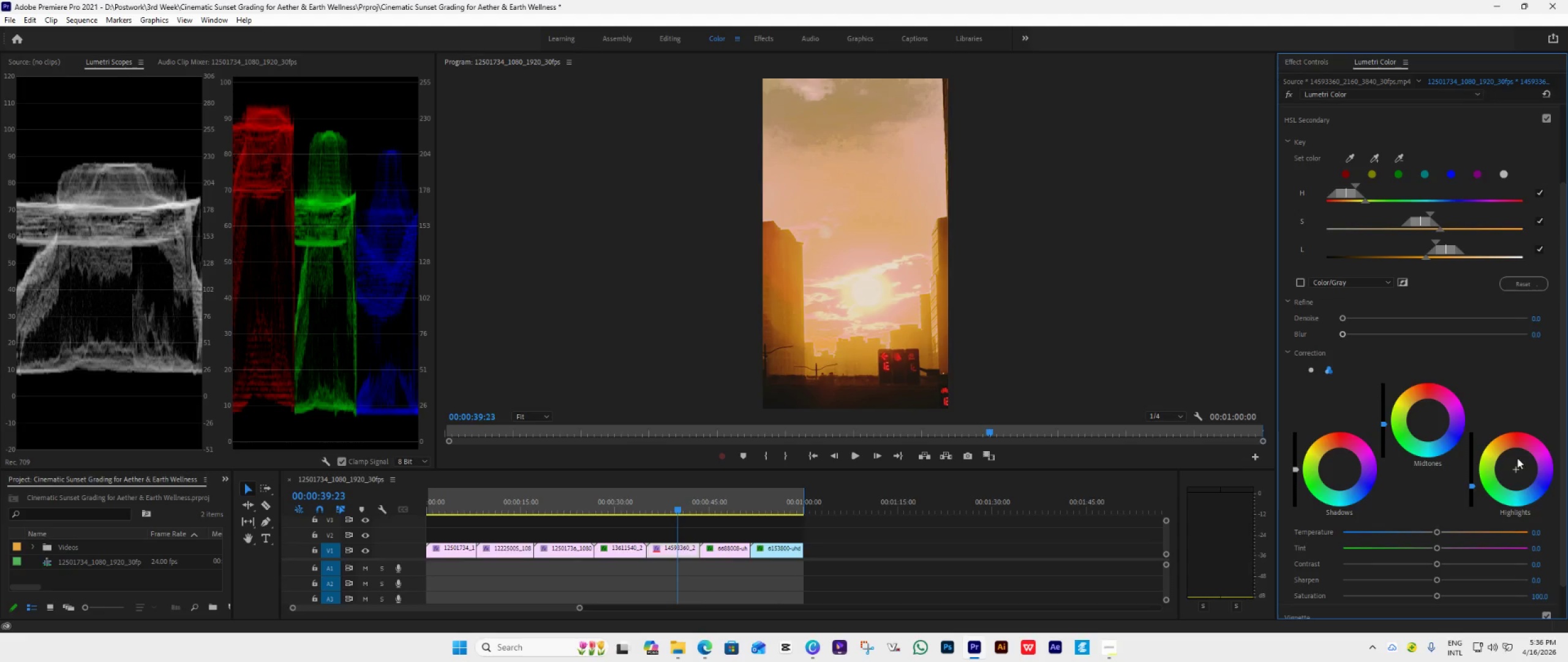 
left_click([1520, 470])
 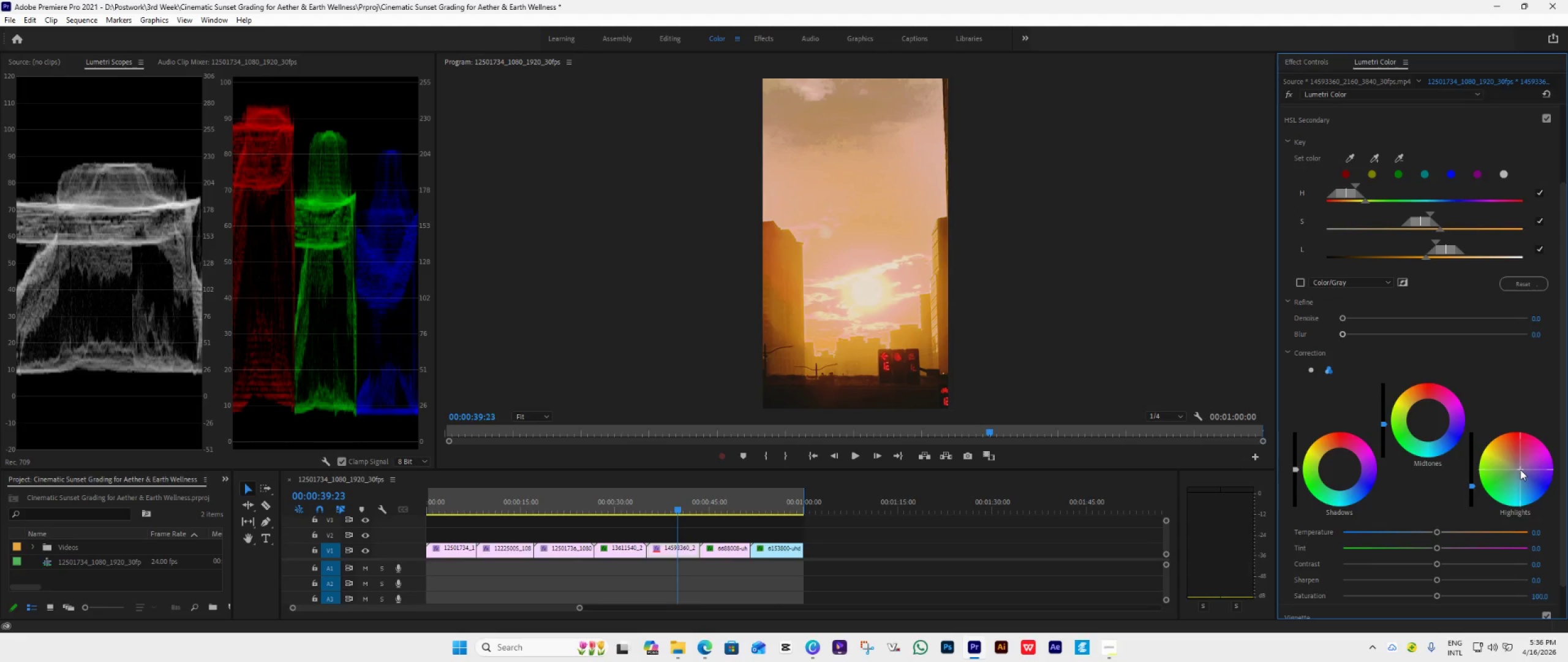 
double_click([1520, 470])
 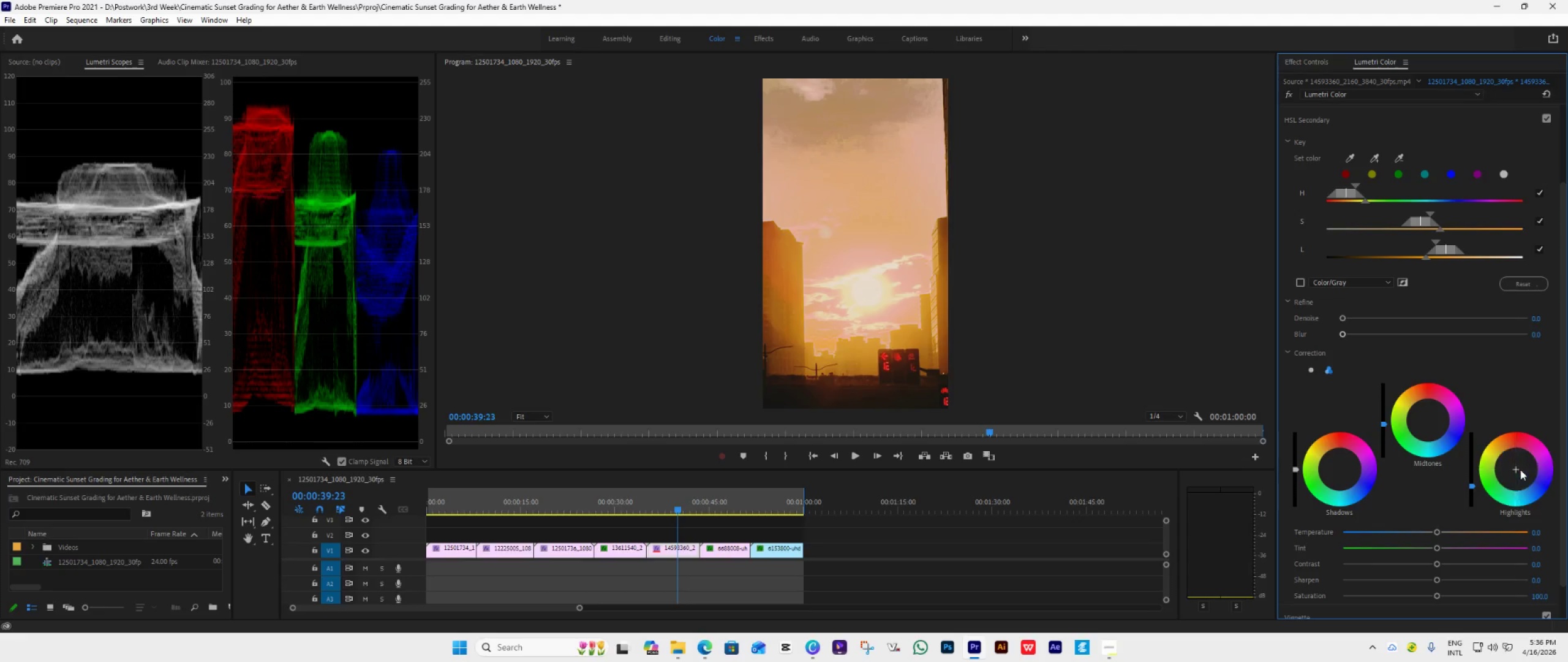 
triple_click([1520, 470])
 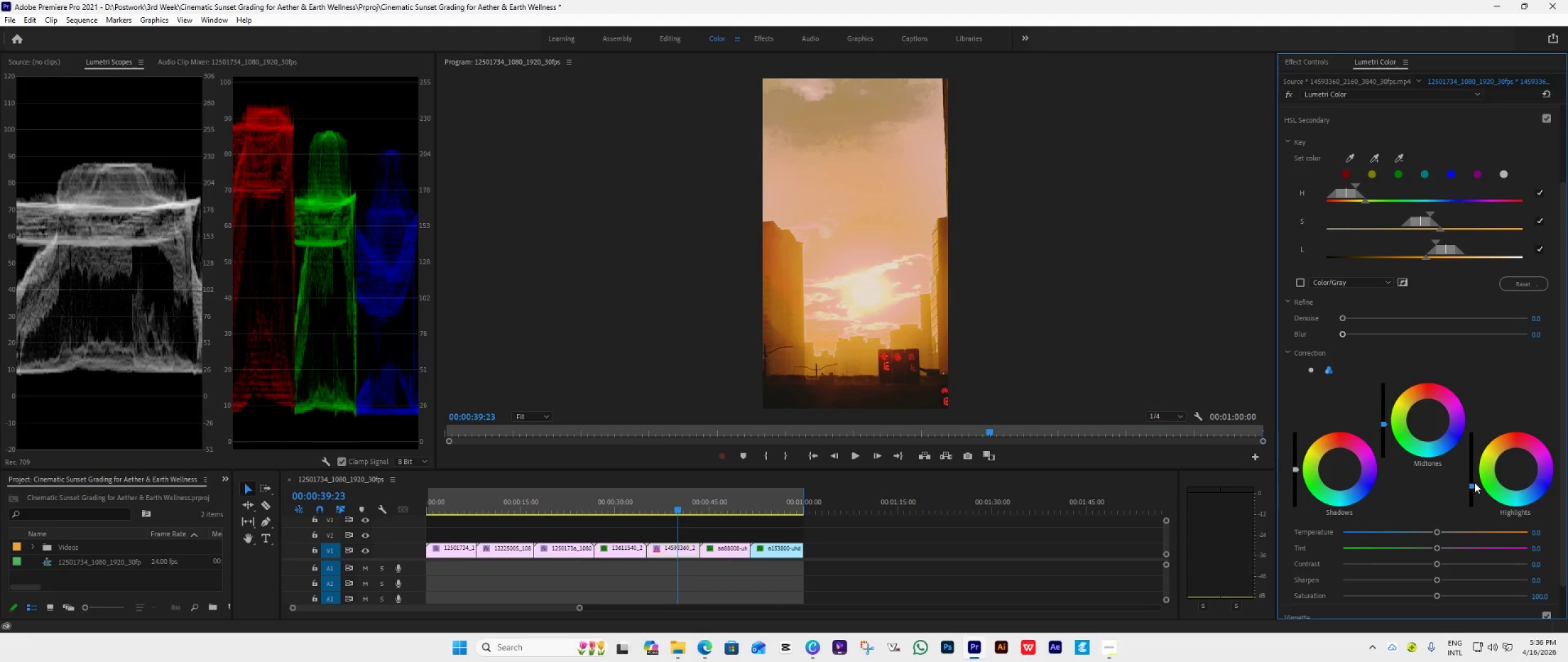 
left_click_drag(start_coordinate=[1470, 484], to_coordinate=[1472, 224])
 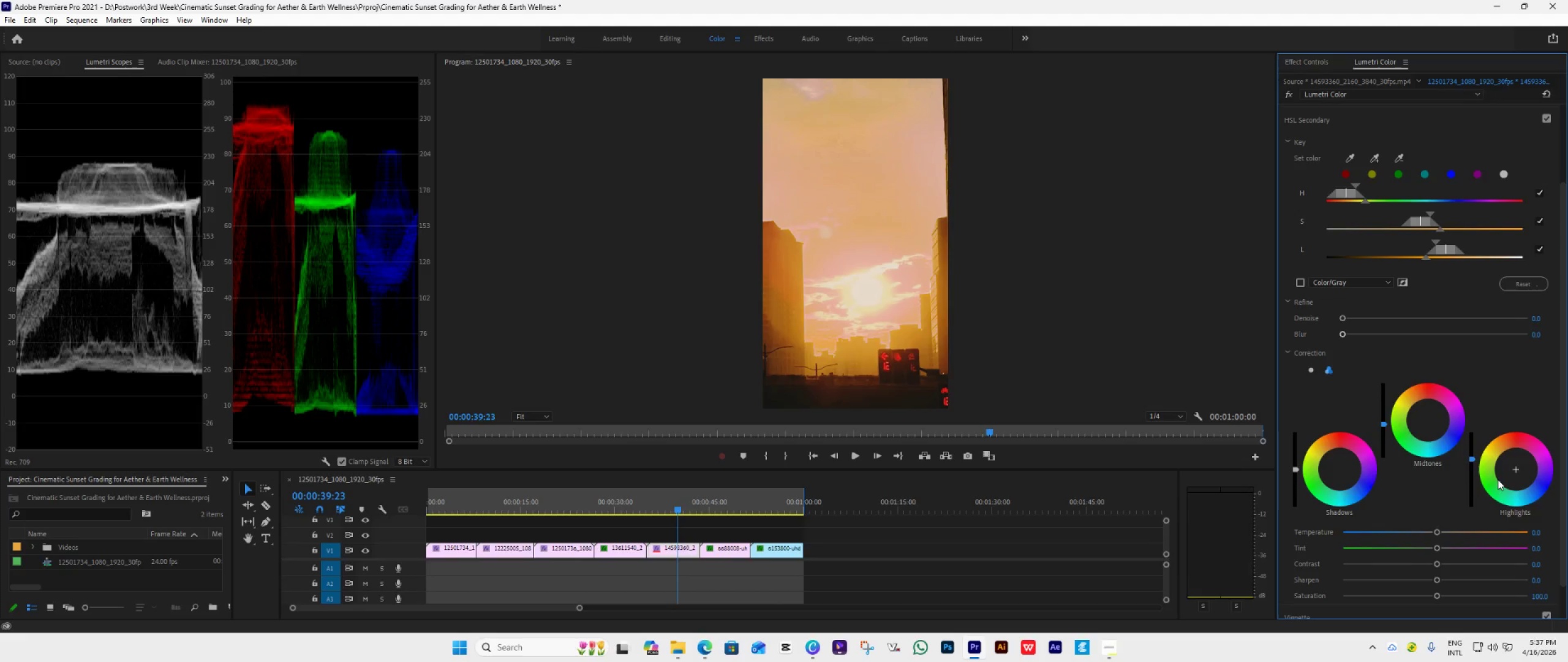 
left_click_drag(start_coordinate=[1516, 468], to_coordinate=[1472, 382])
 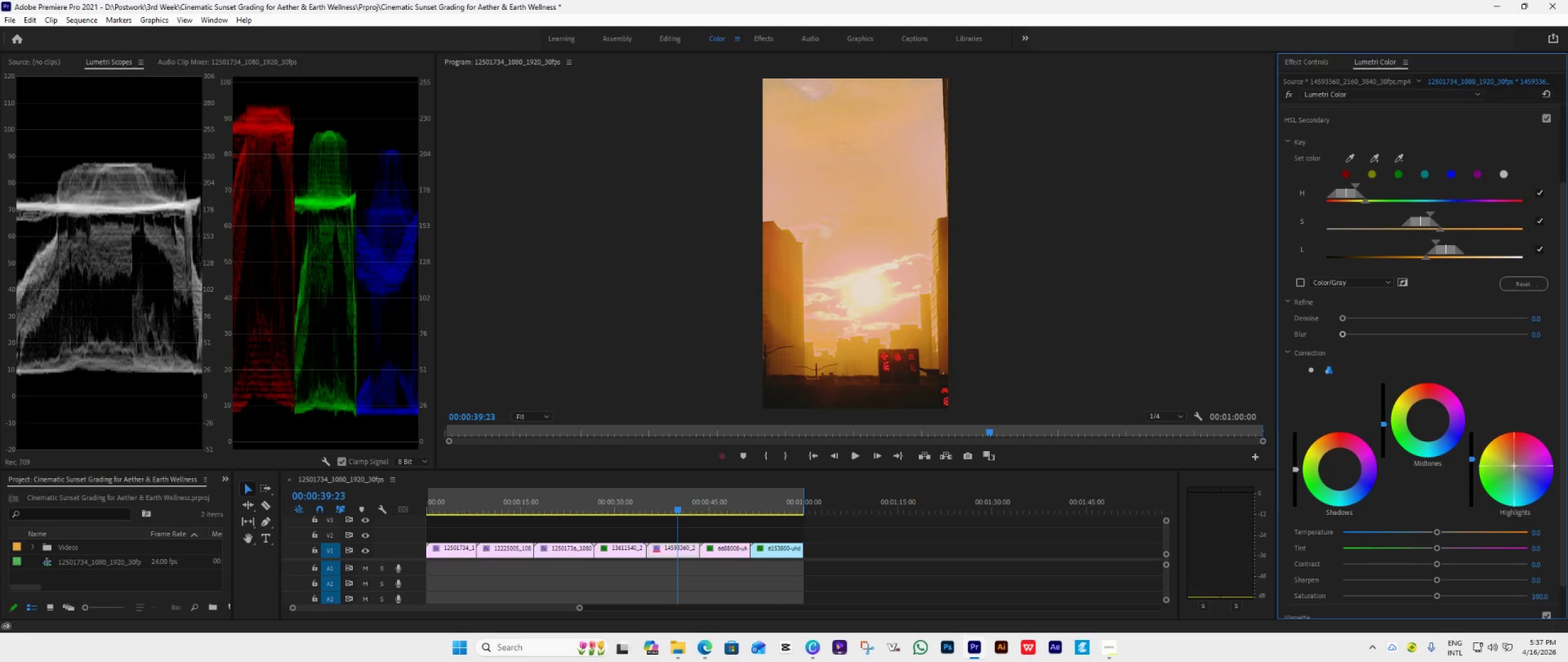 
double_click([1516, 468])
 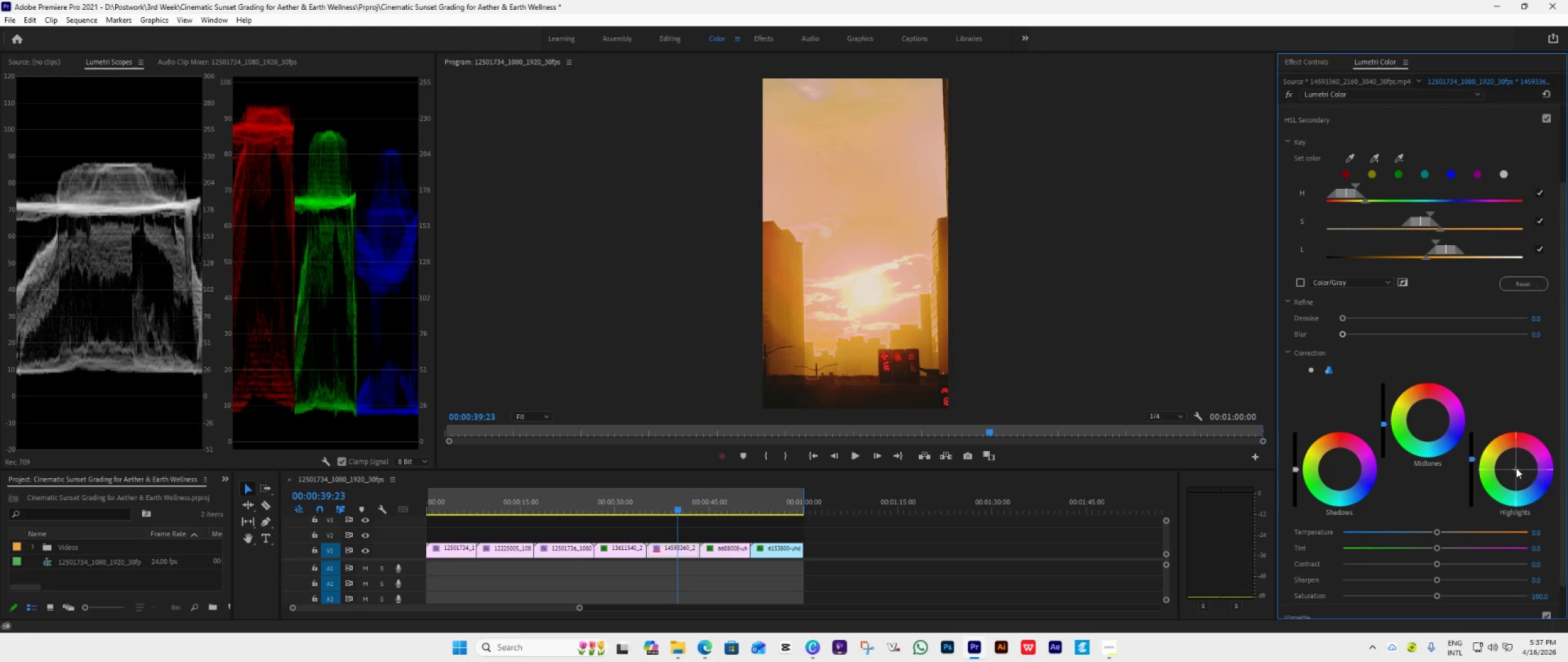 
triple_click([1516, 468])
 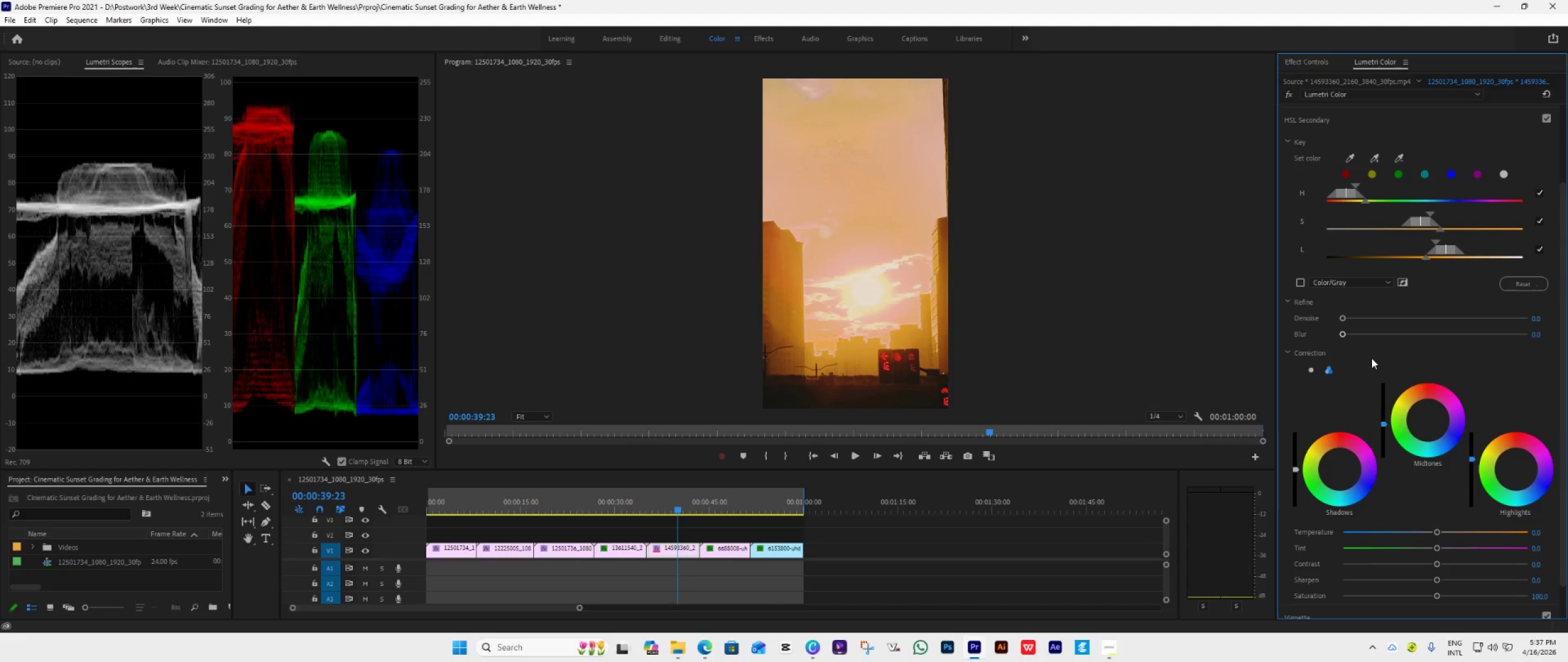 
wait(5.25)
 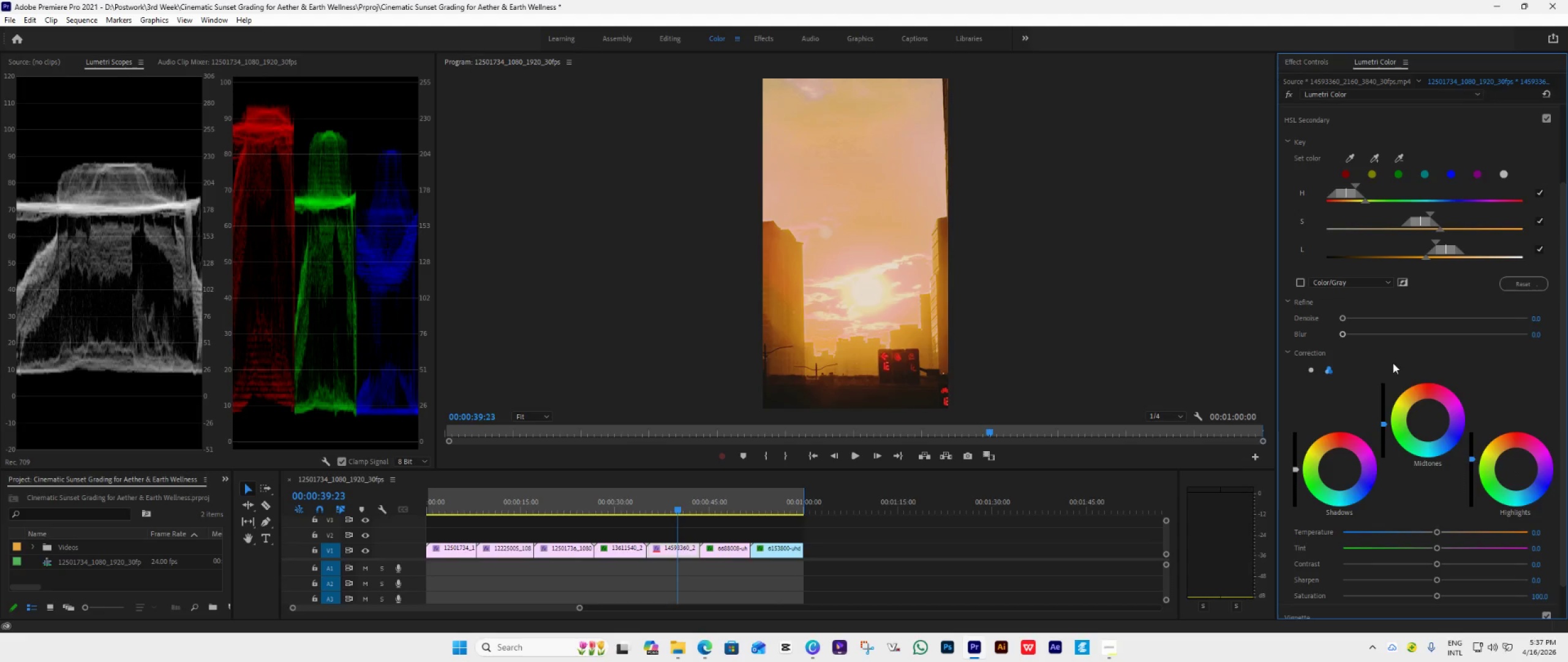 
scroll: coordinate [1408, 473], scroll_direction: down, amount: 3.0
 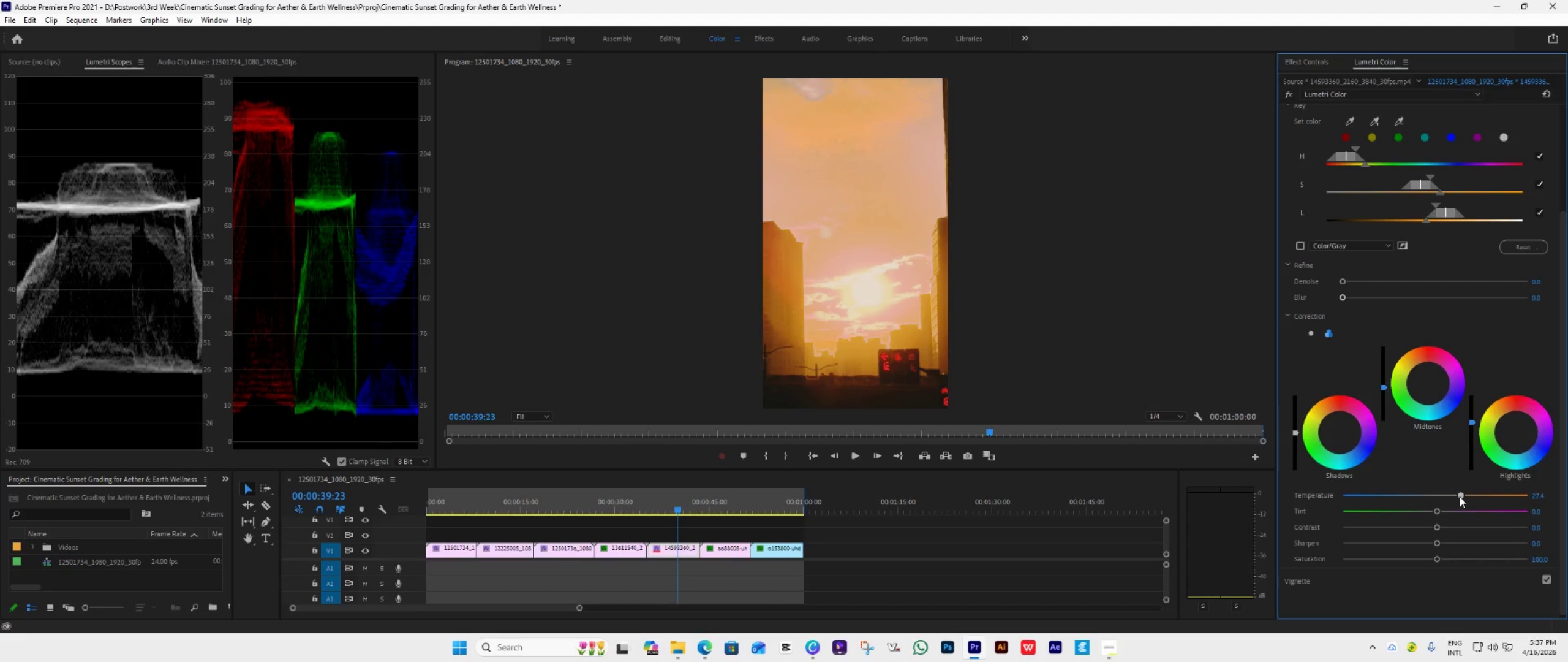 
wait(6.06)
 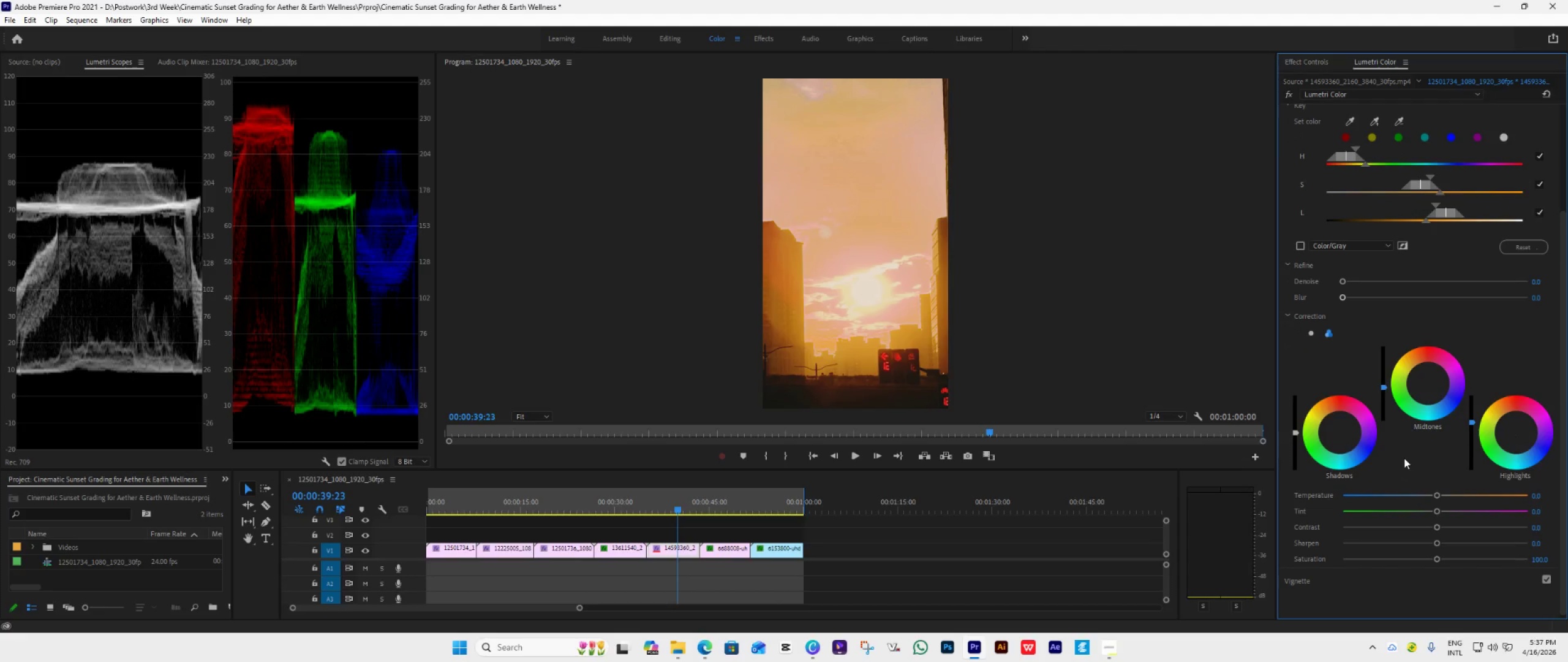 
double_click([1447, 492])
 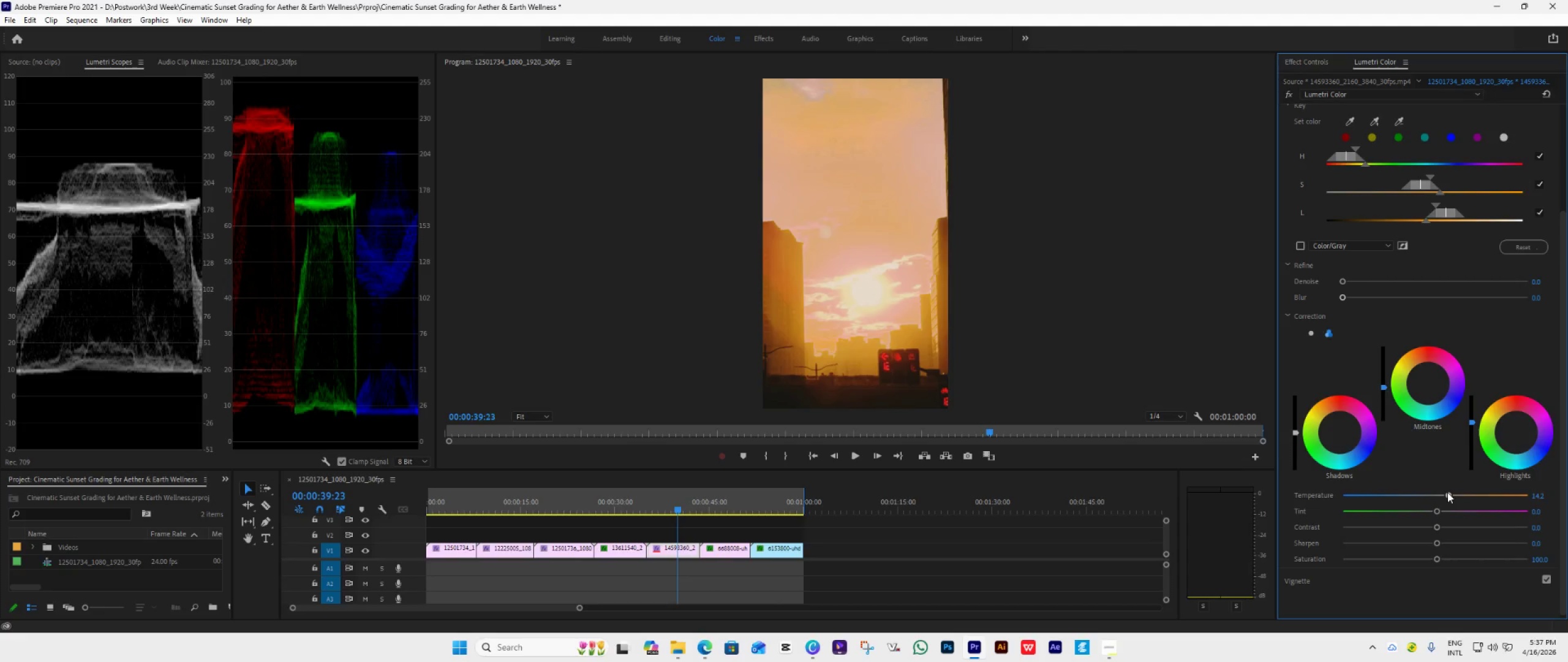 
triple_click([1447, 492])
 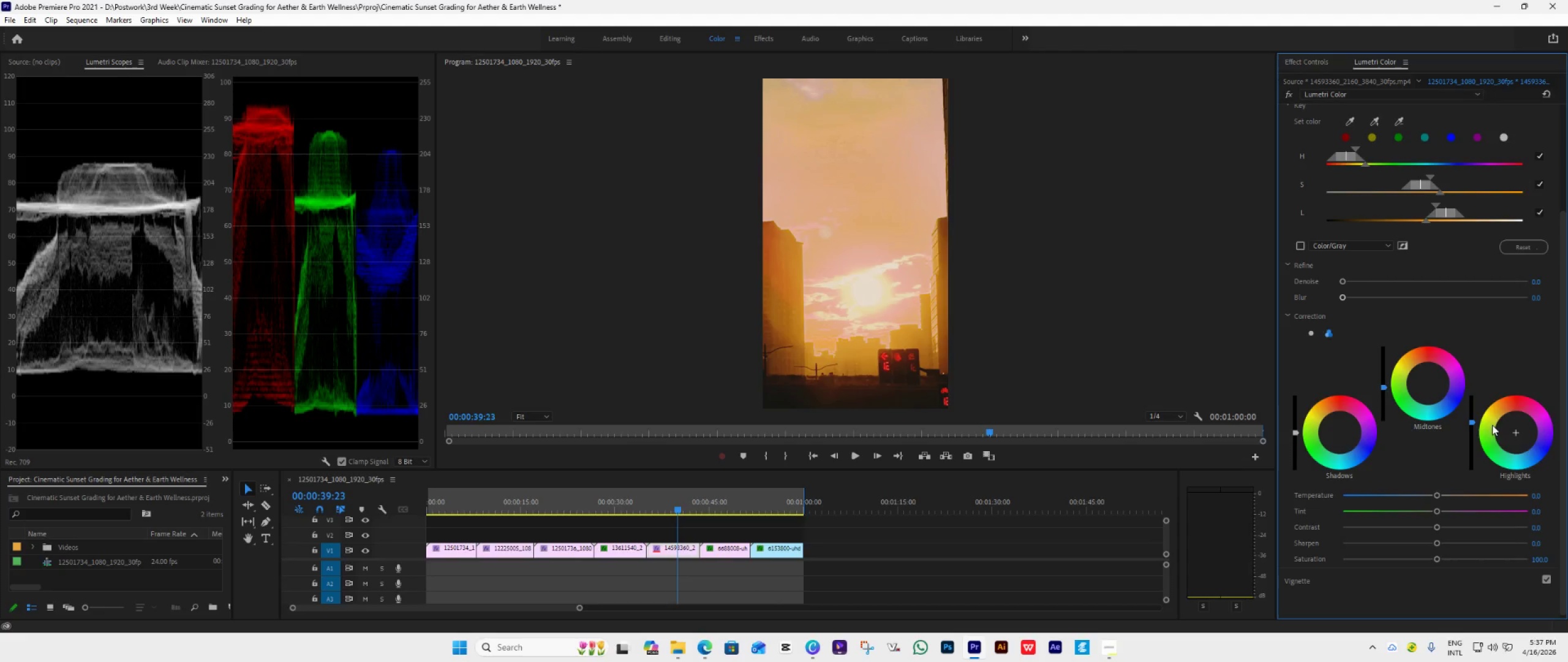 
double_click([1470, 427])
 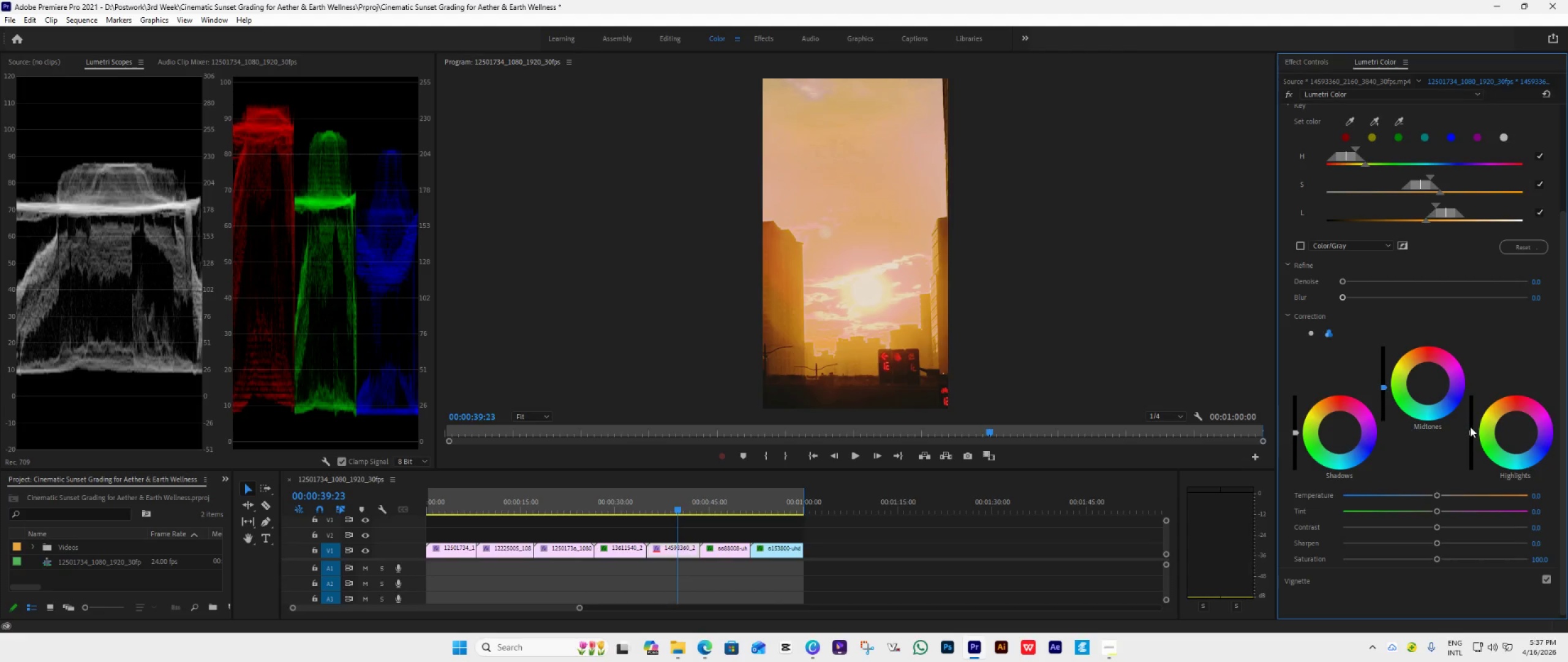 
triple_click([1470, 427])
 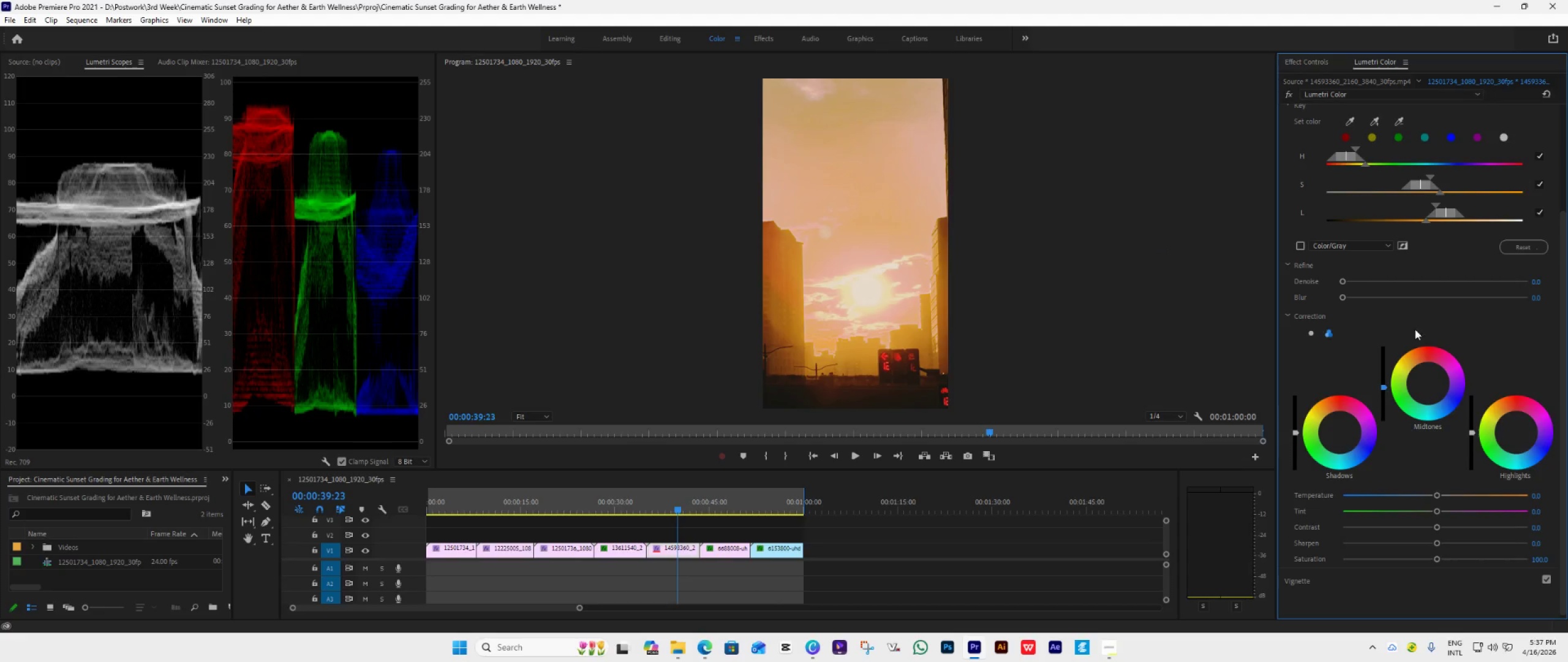 
left_click_drag(start_coordinate=[1431, 382], to_coordinate=[1378, 255])
 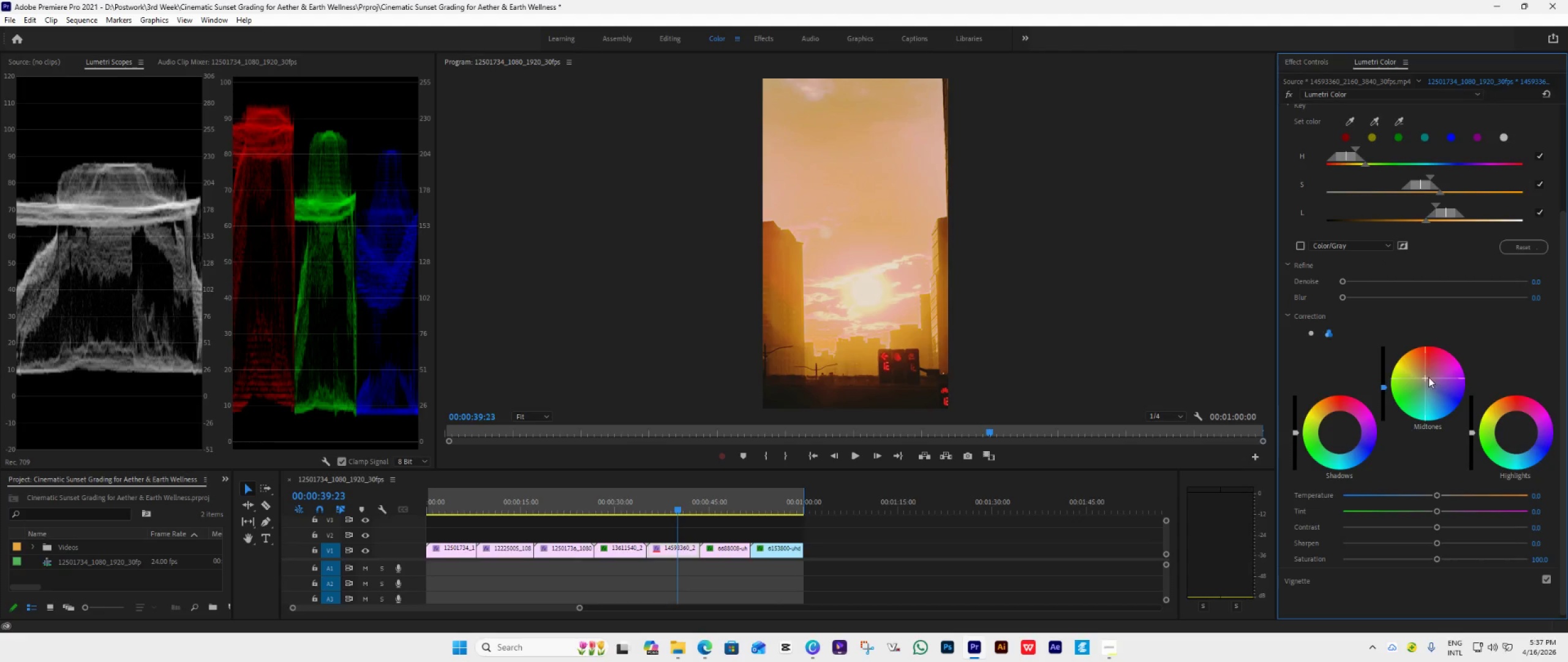 
left_click_drag(start_coordinate=[1426, 378], to_coordinate=[1408, 375])
 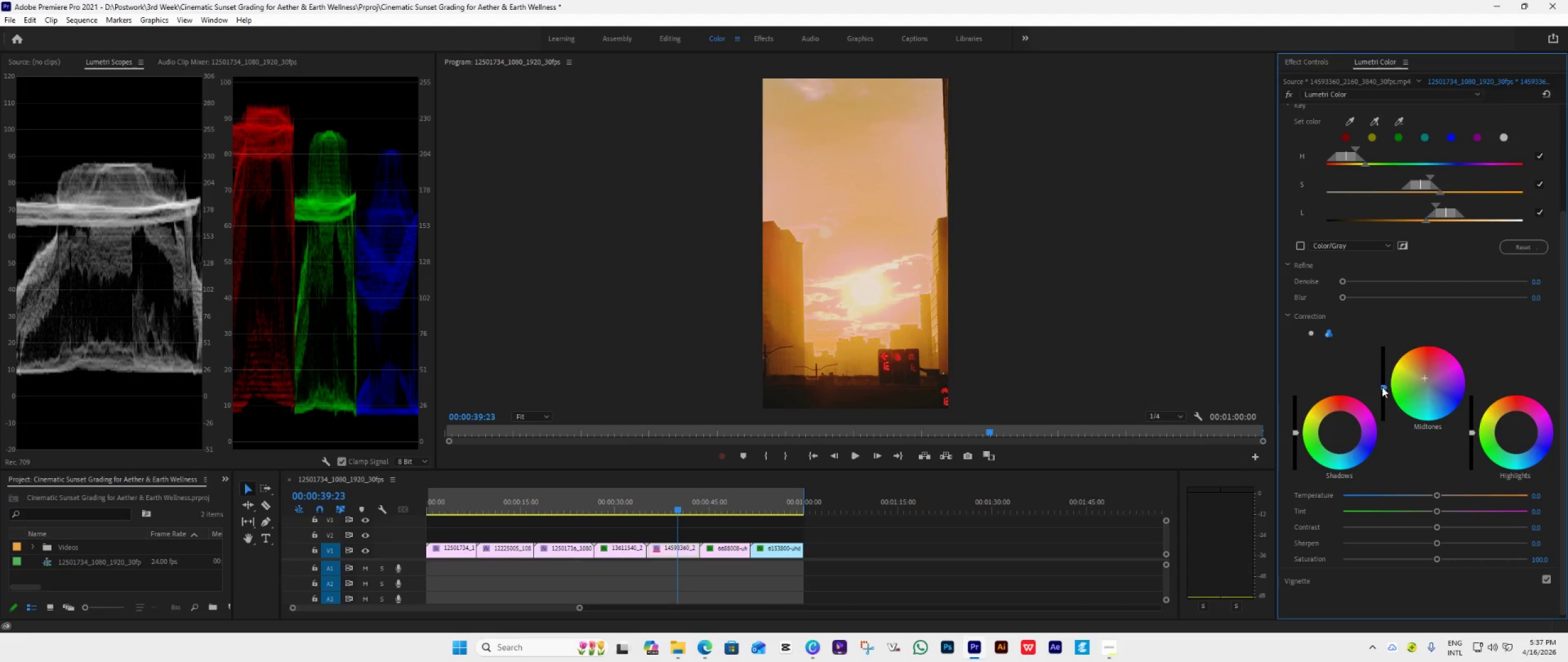 
left_click_drag(start_coordinate=[1384, 384], to_coordinate=[1473, 287])
 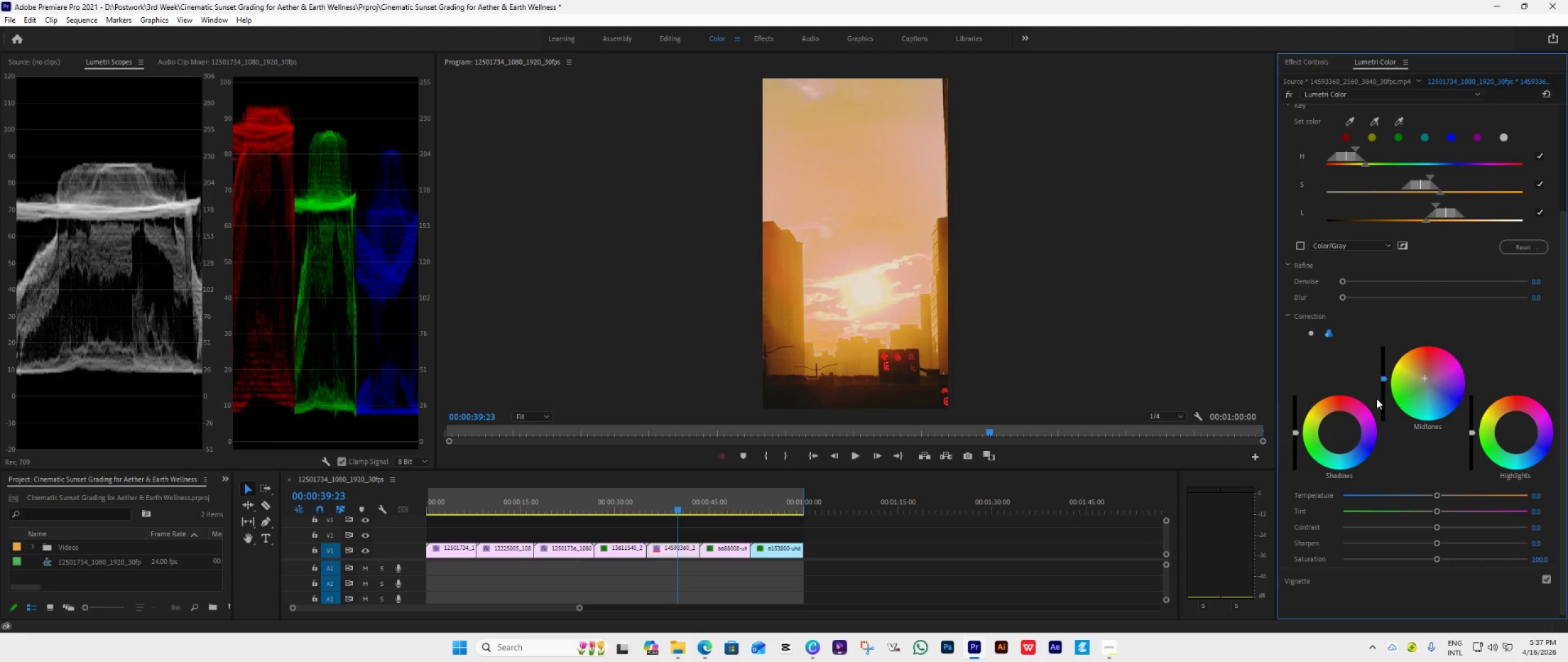 
double_click([1384, 370])
 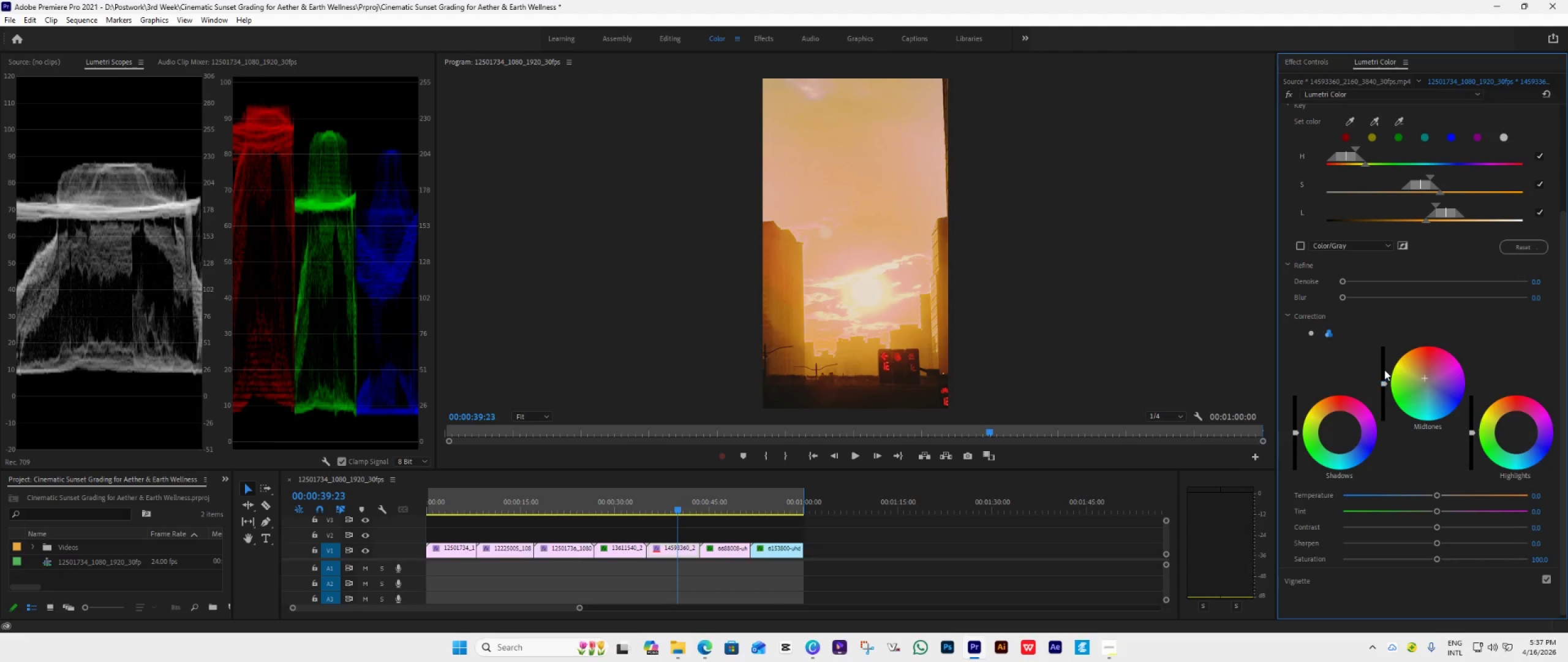 
triple_click([1384, 370])
 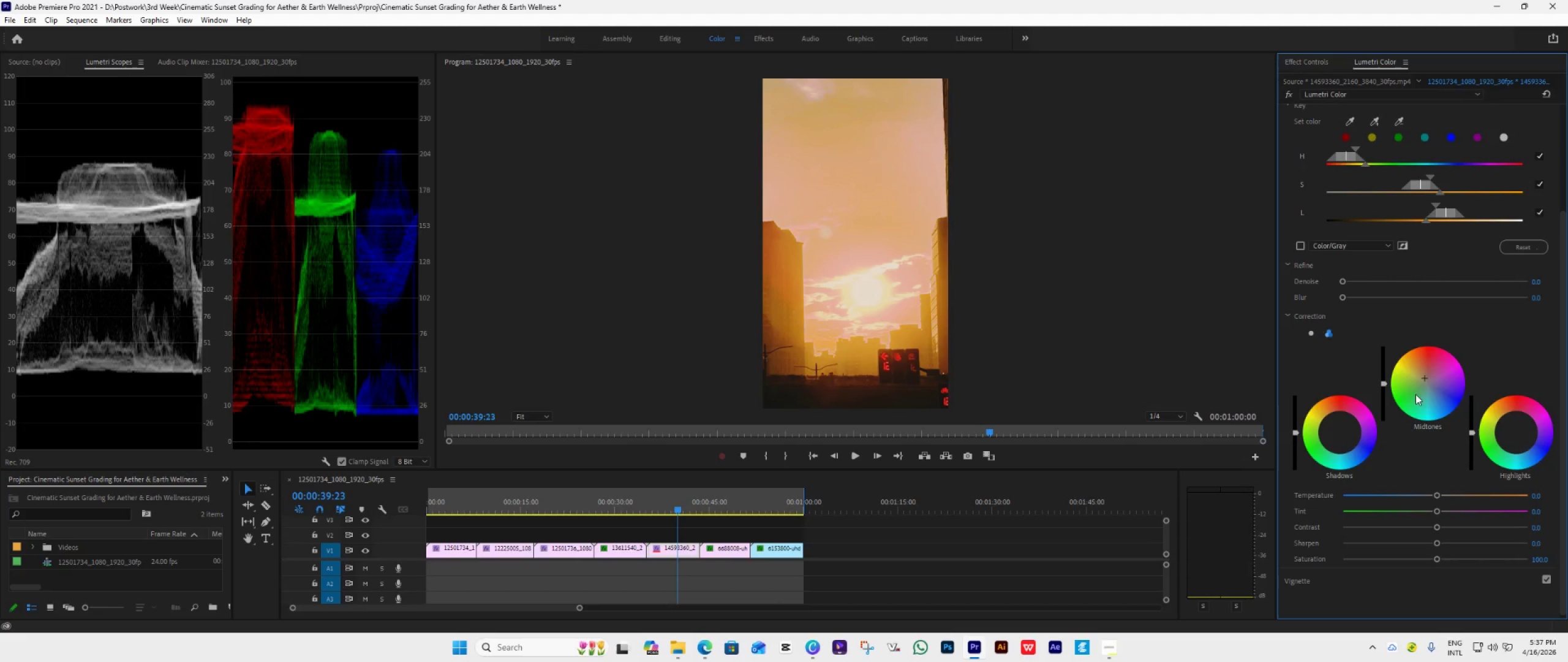 
wait(5.97)
 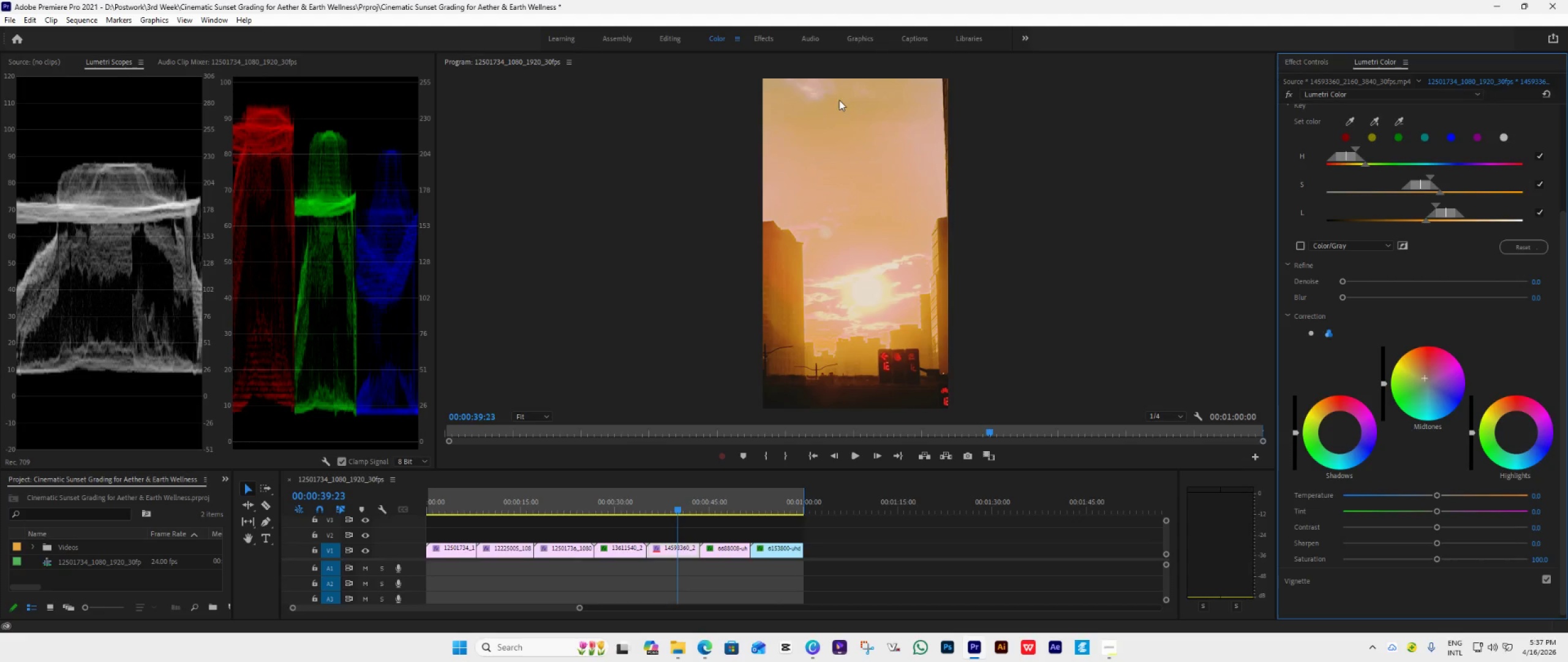 
left_click_drag(start_coordinate=[1383, 382], to_coordinate=[1407, 290])
 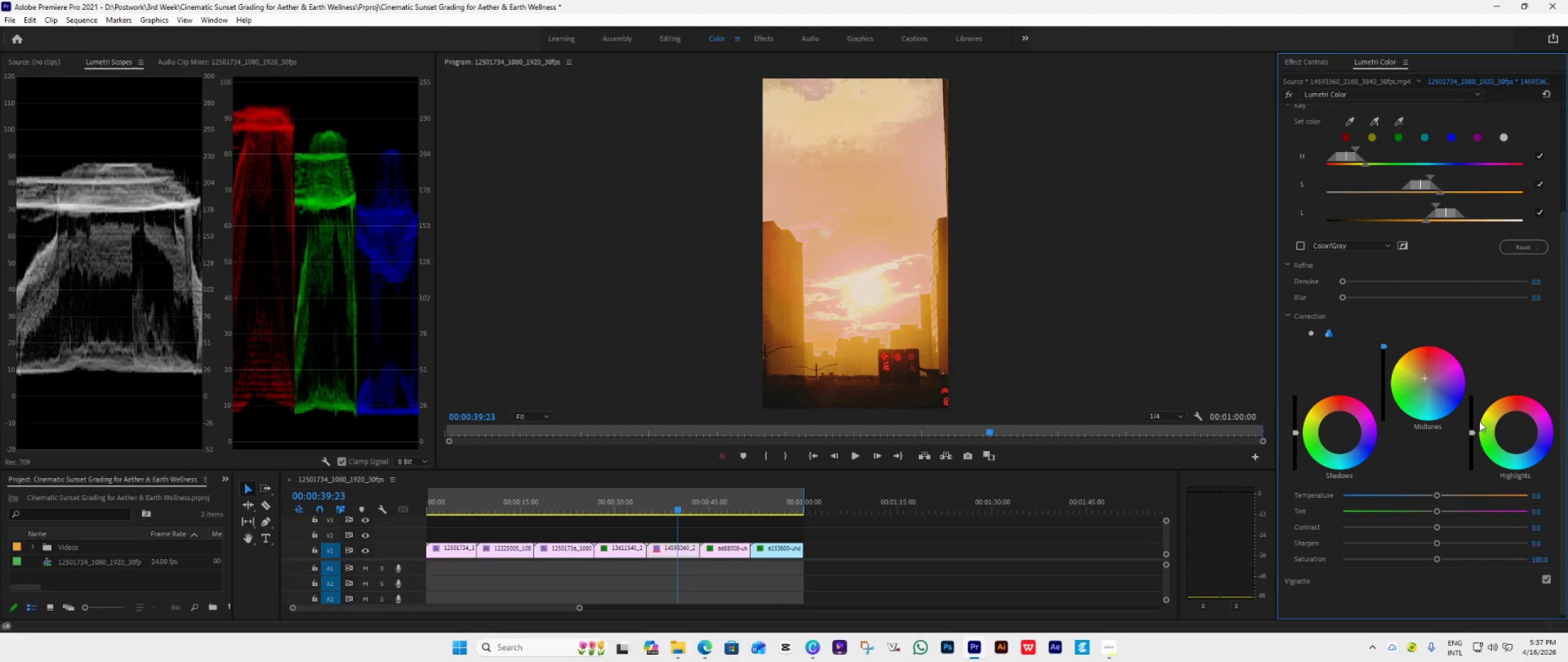 
left_click_drag(start_coordinate=[1471, 429], to_coordinate=[1526, 40])
 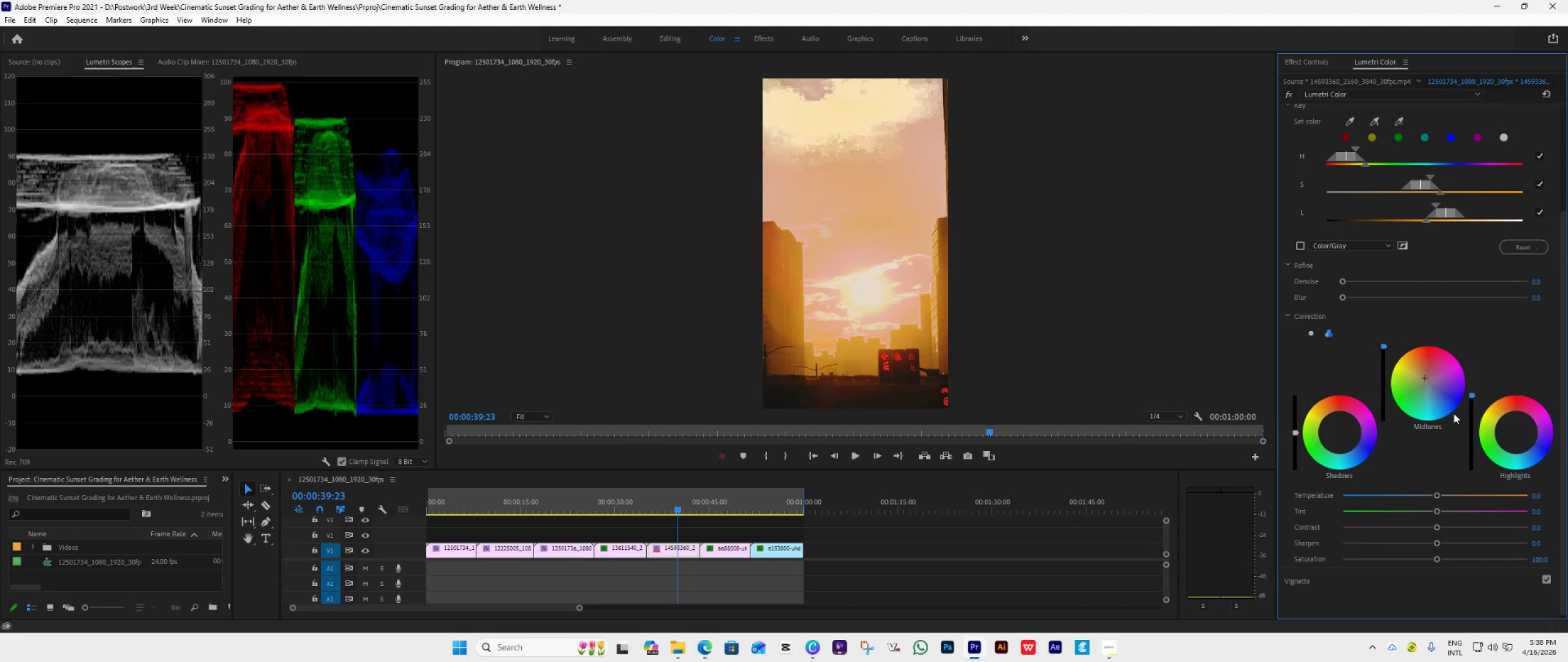 
double_click([1467, 437])
 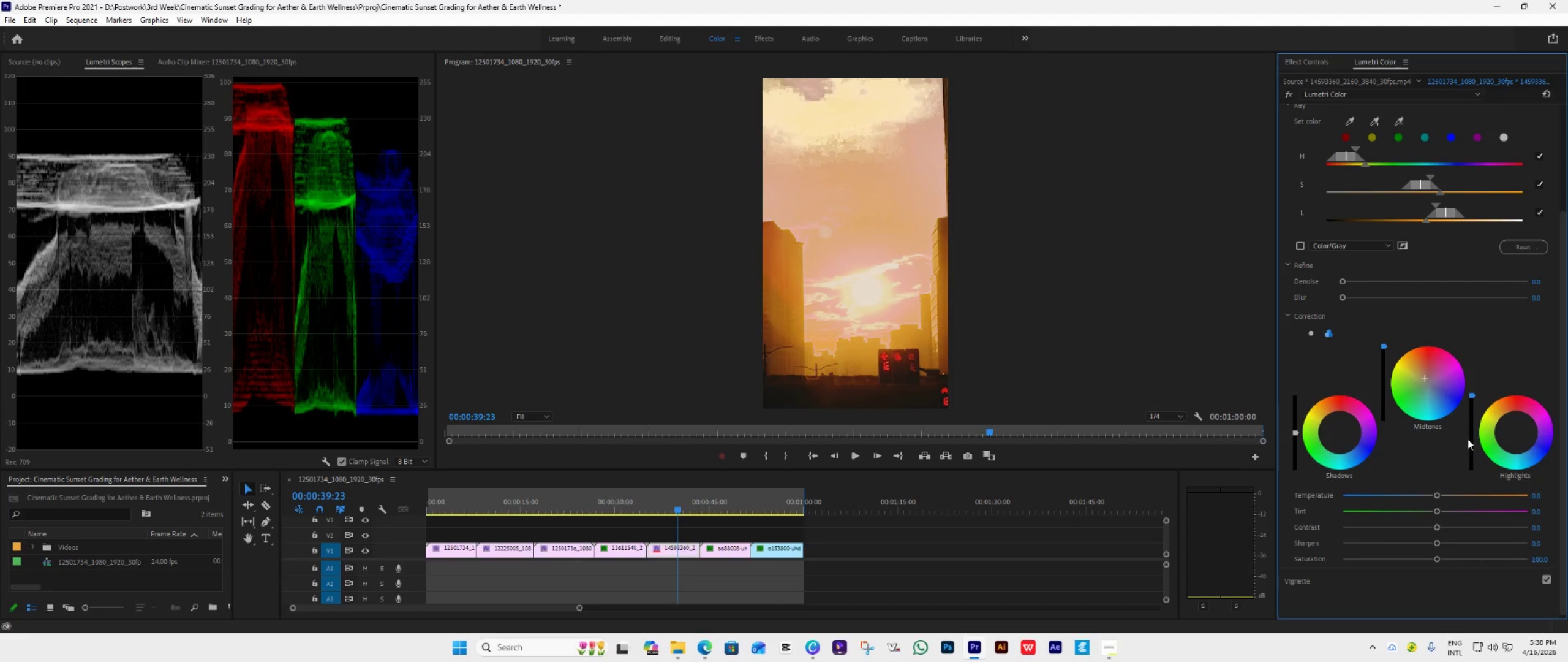 
left_click([1468, 439])
 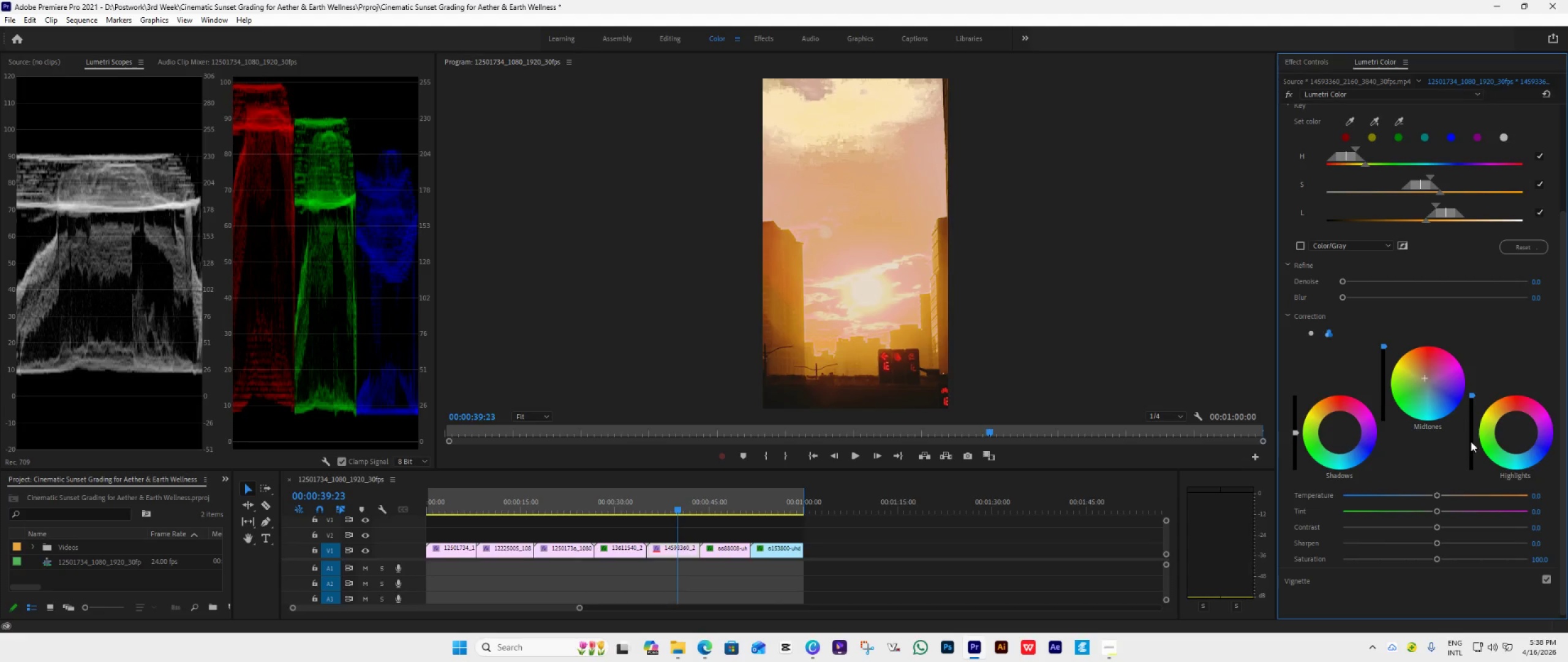 
double_click([1471, 441])
 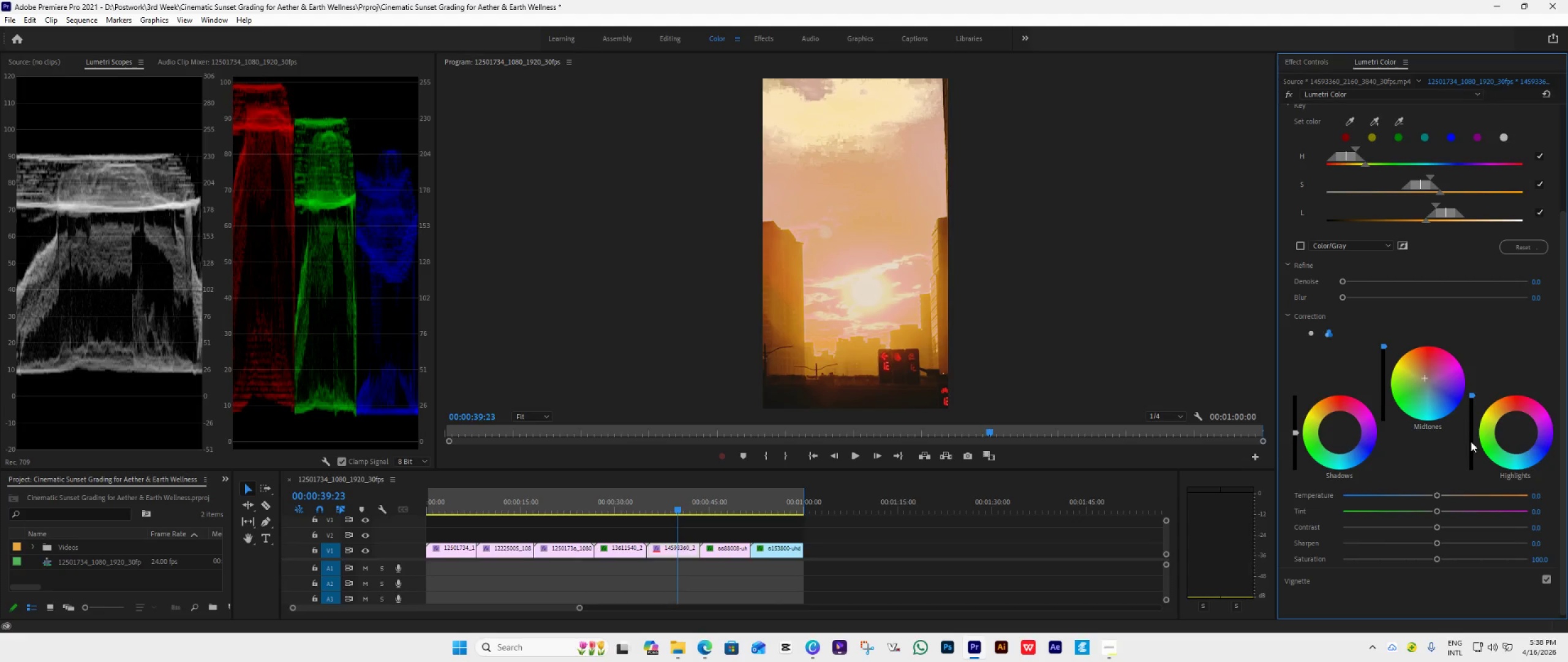 
triple_click([1471, 441])
 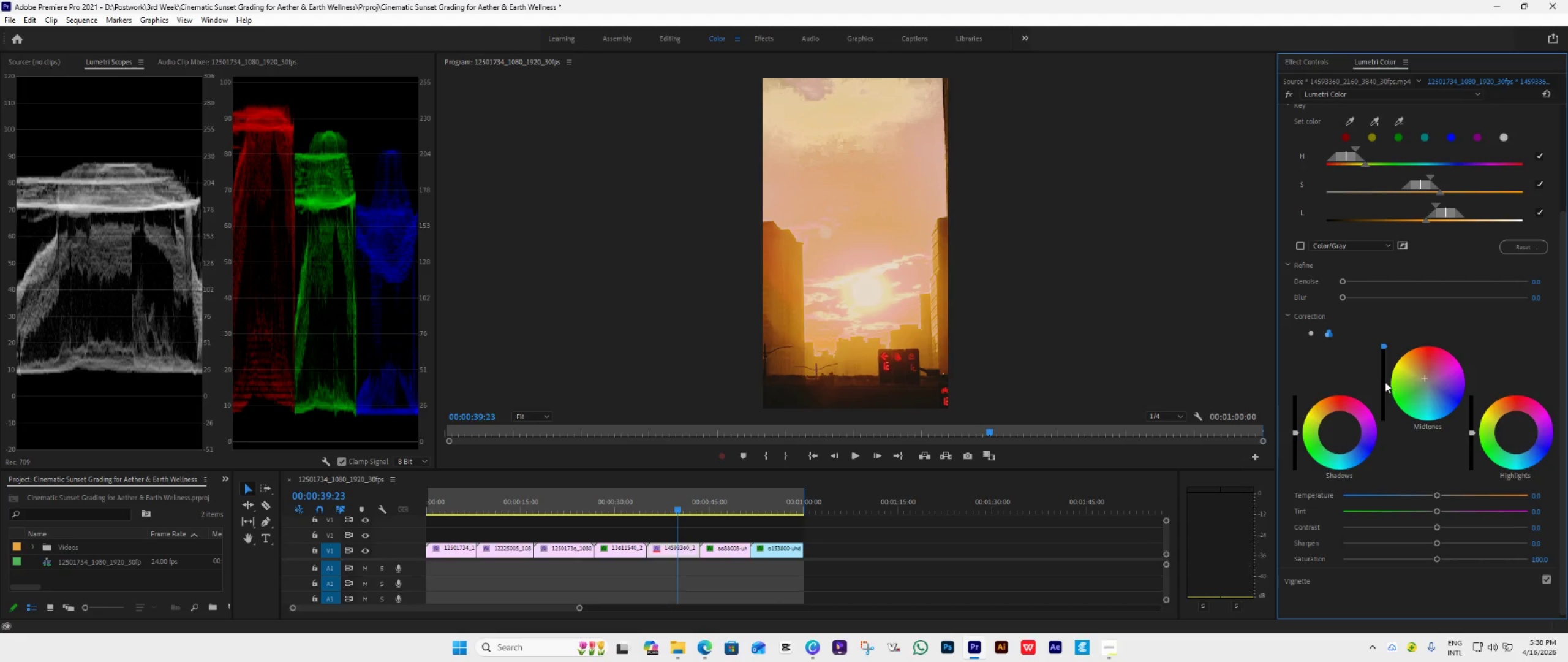 
double_click([1384, 379])
 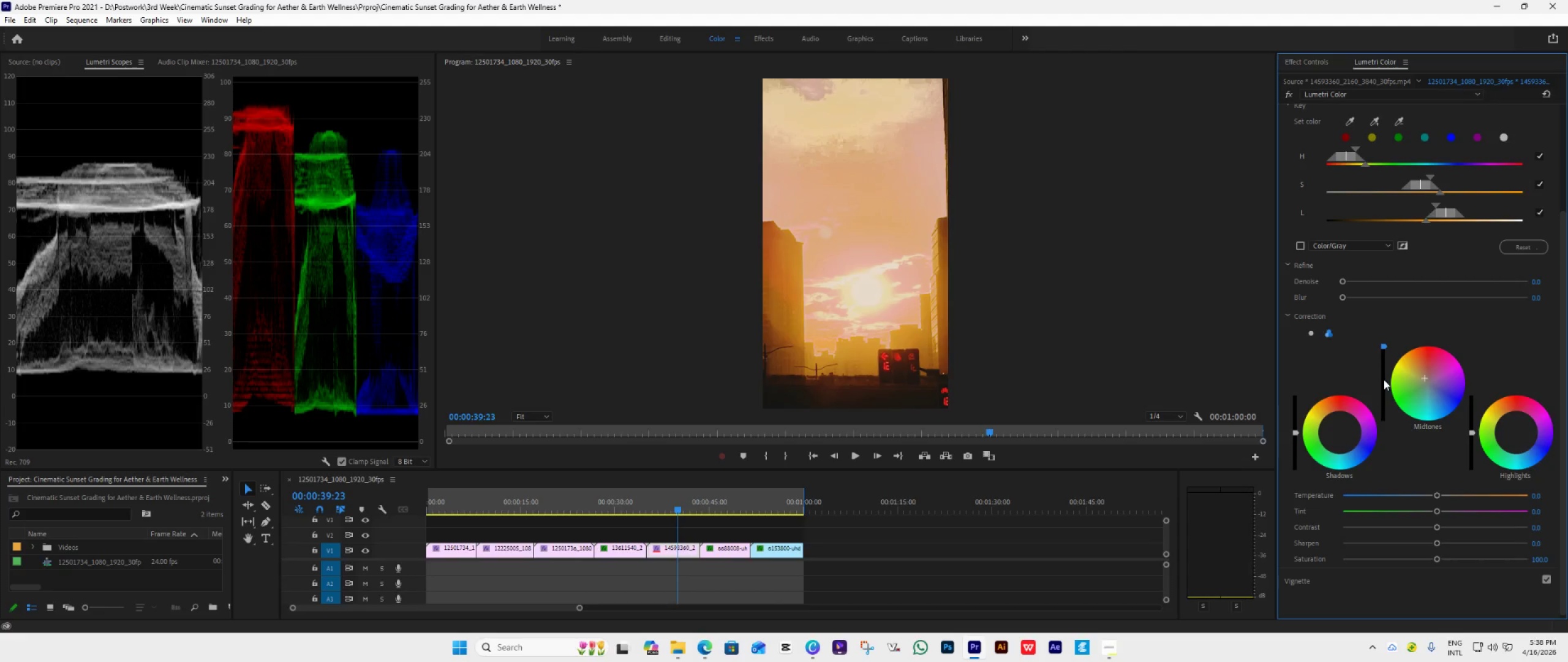 
triple_click([1384, 379])
 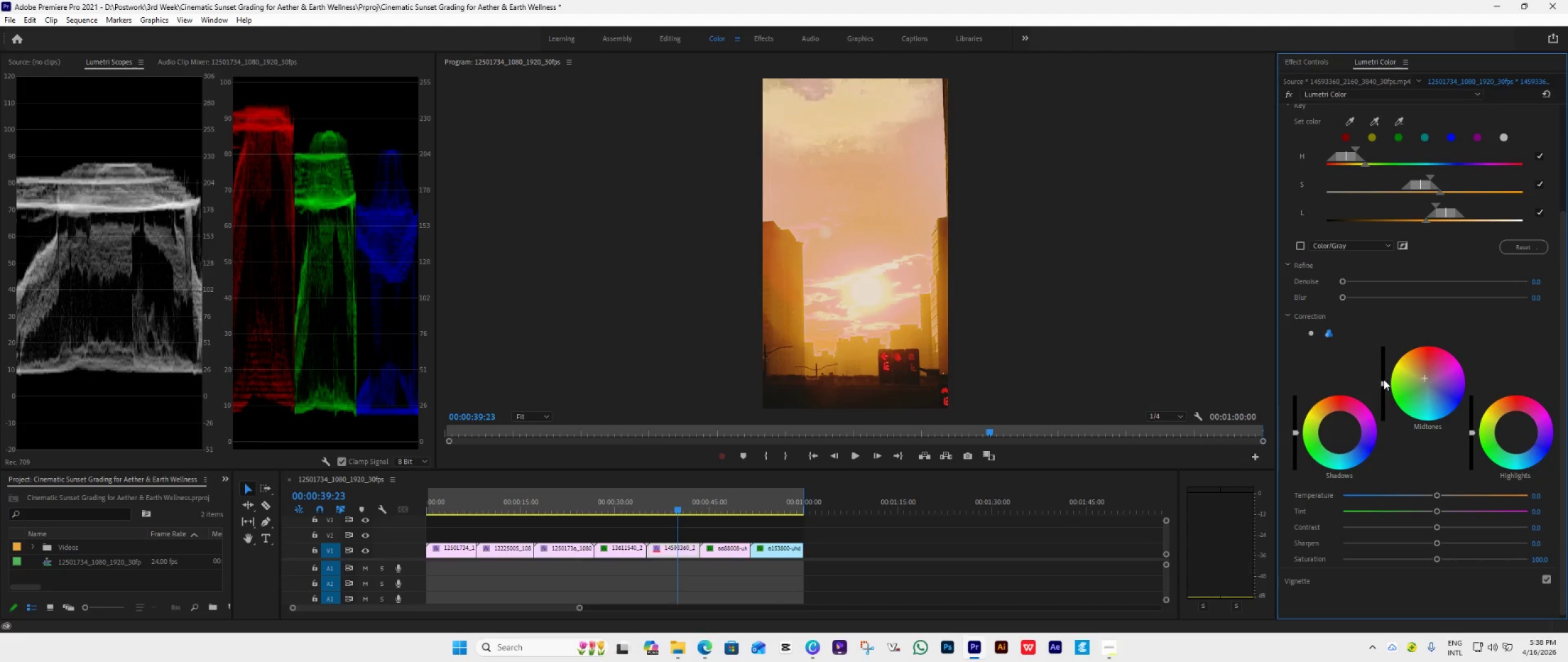 
triple_click([1384, 379])
 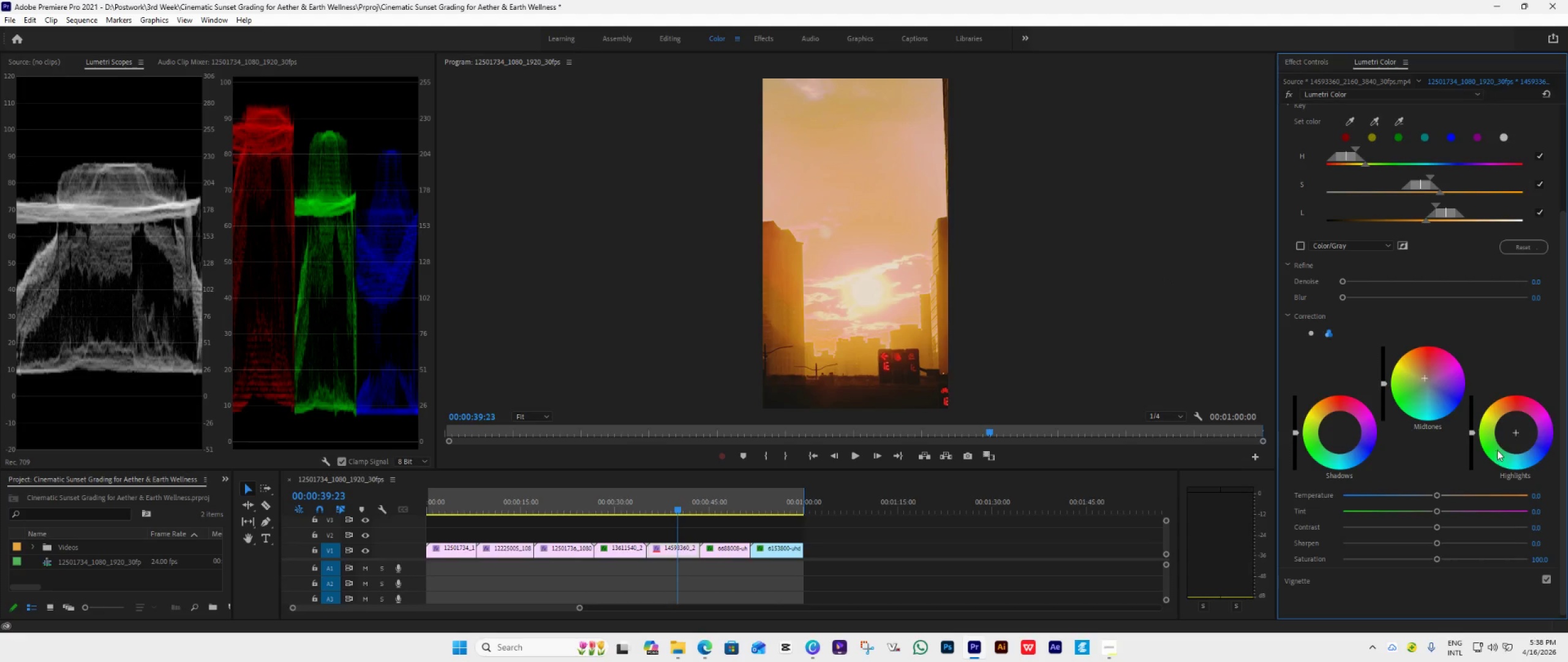 
wait(5.36)
 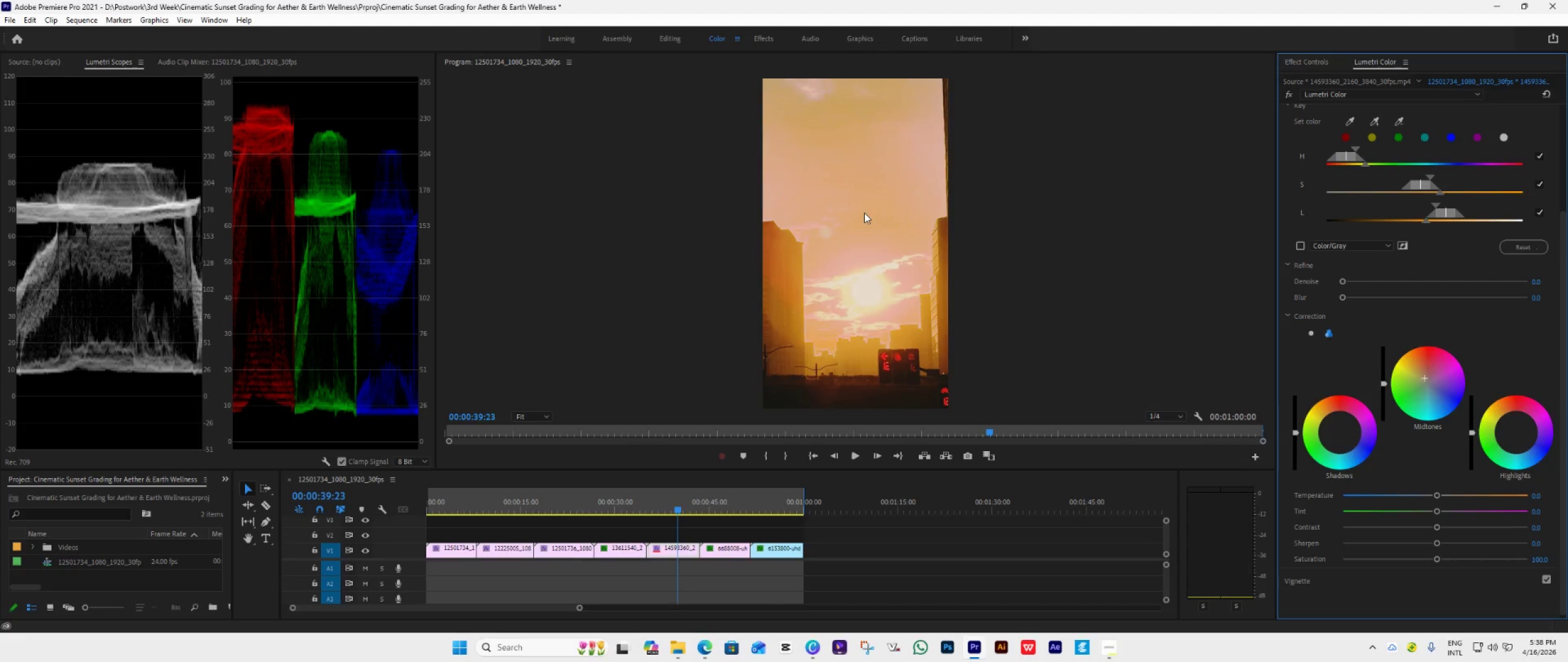 
left_click_drag(start_coordinate=[1425, 379], to_coordinate=[1523, 492])
 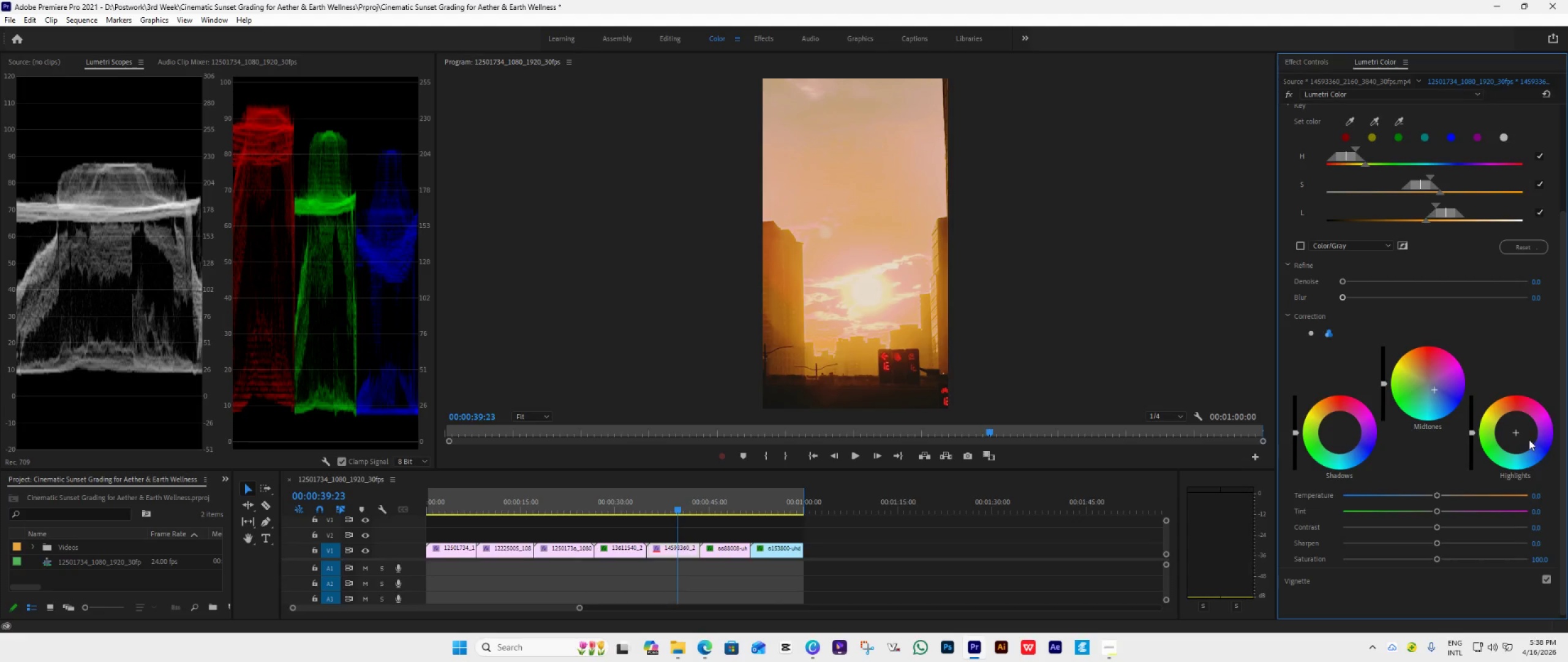 
left_click_drag(start_coordinate=[1519, 434], to_coordinate=[1460, 315])
 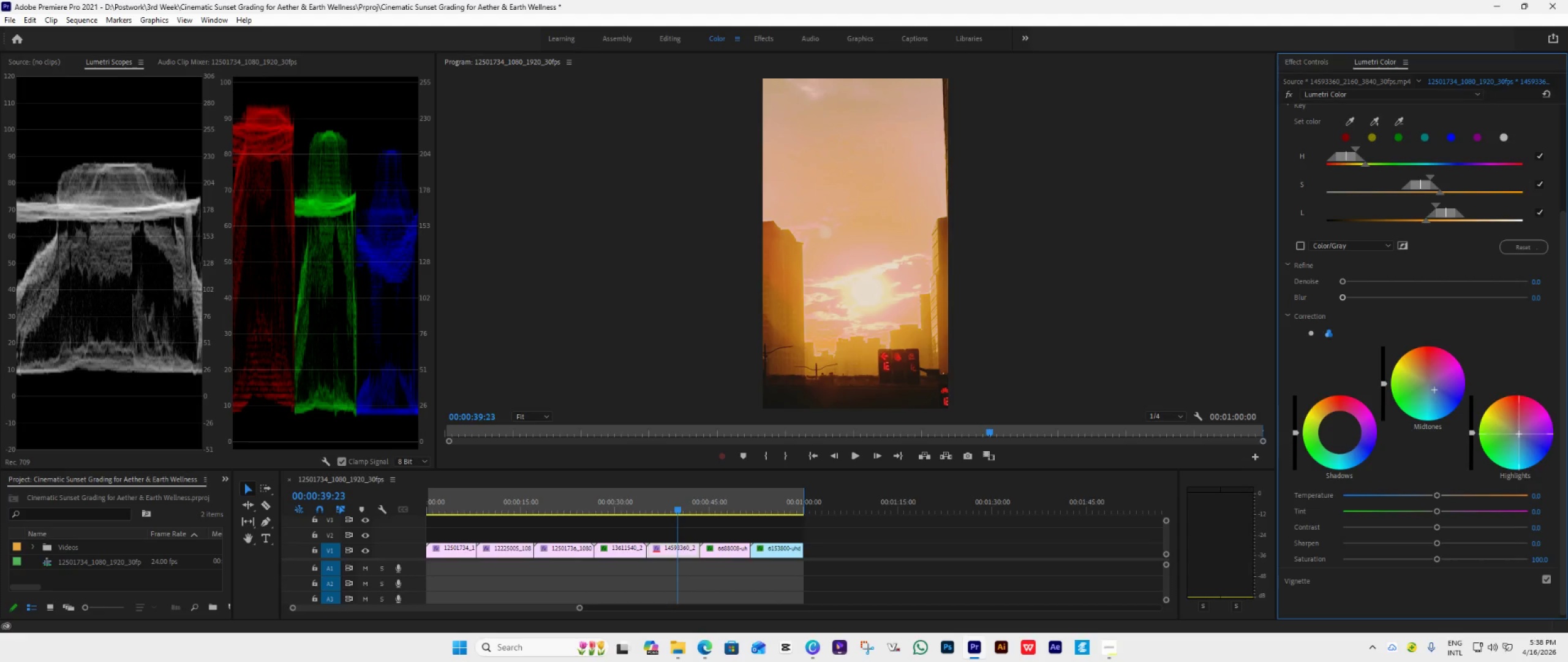 
double_click([1519, 434])
 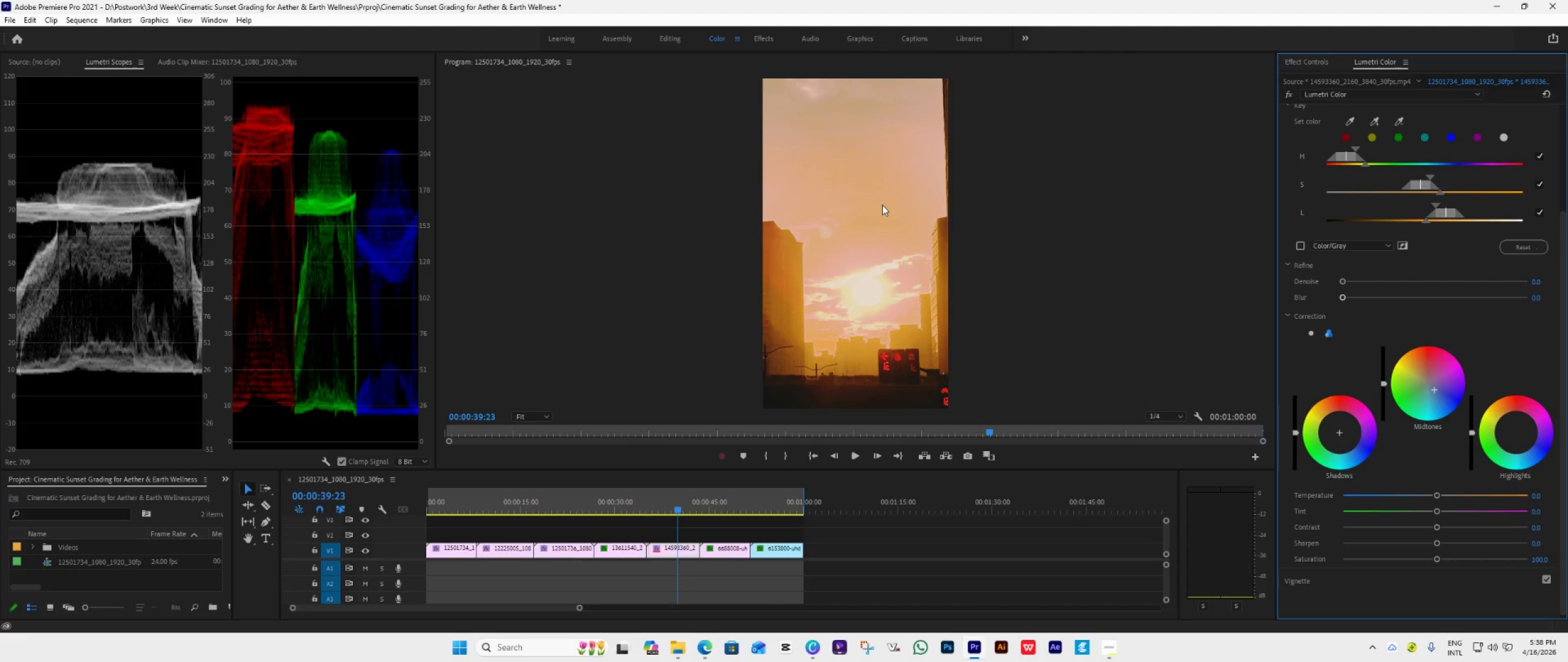 
wait(7.62)
 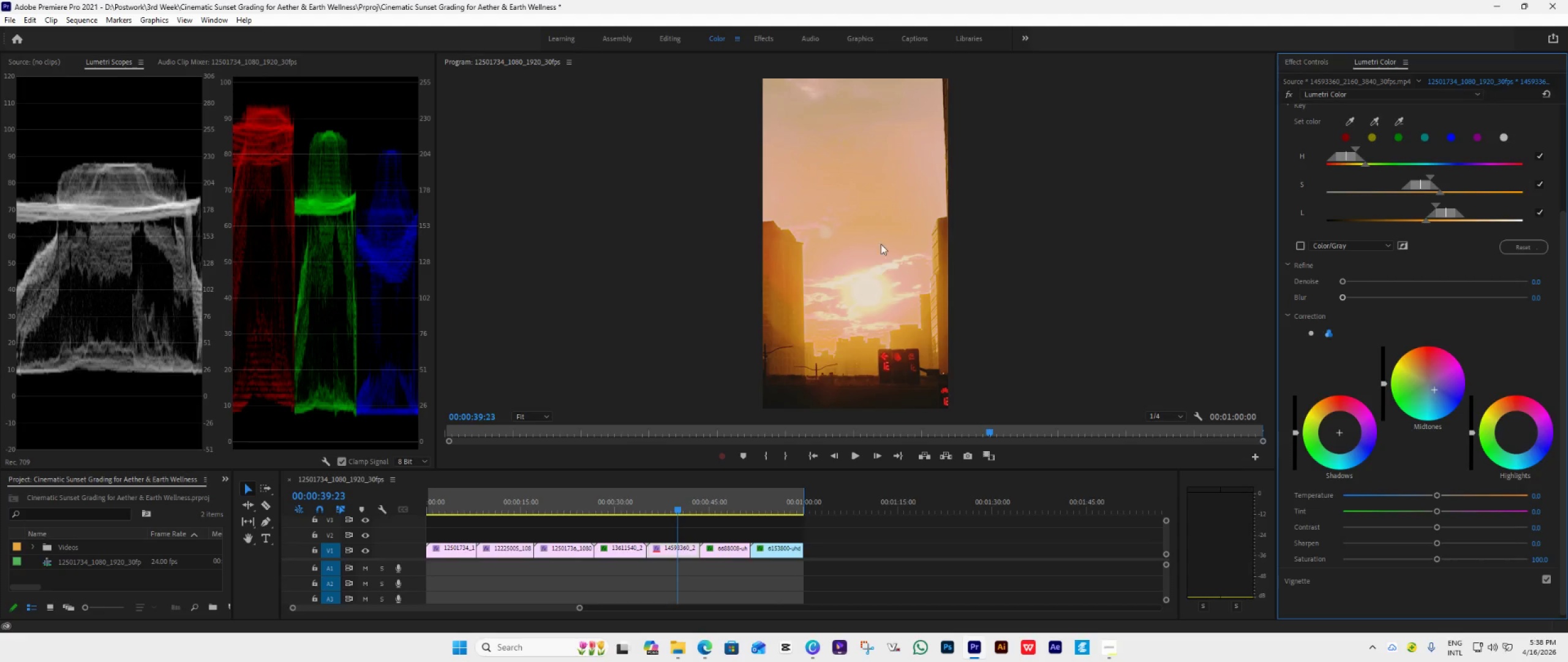 
left_click_drag(start_coordinate=[1438, 498], to_coordinate=[1450, 504])
 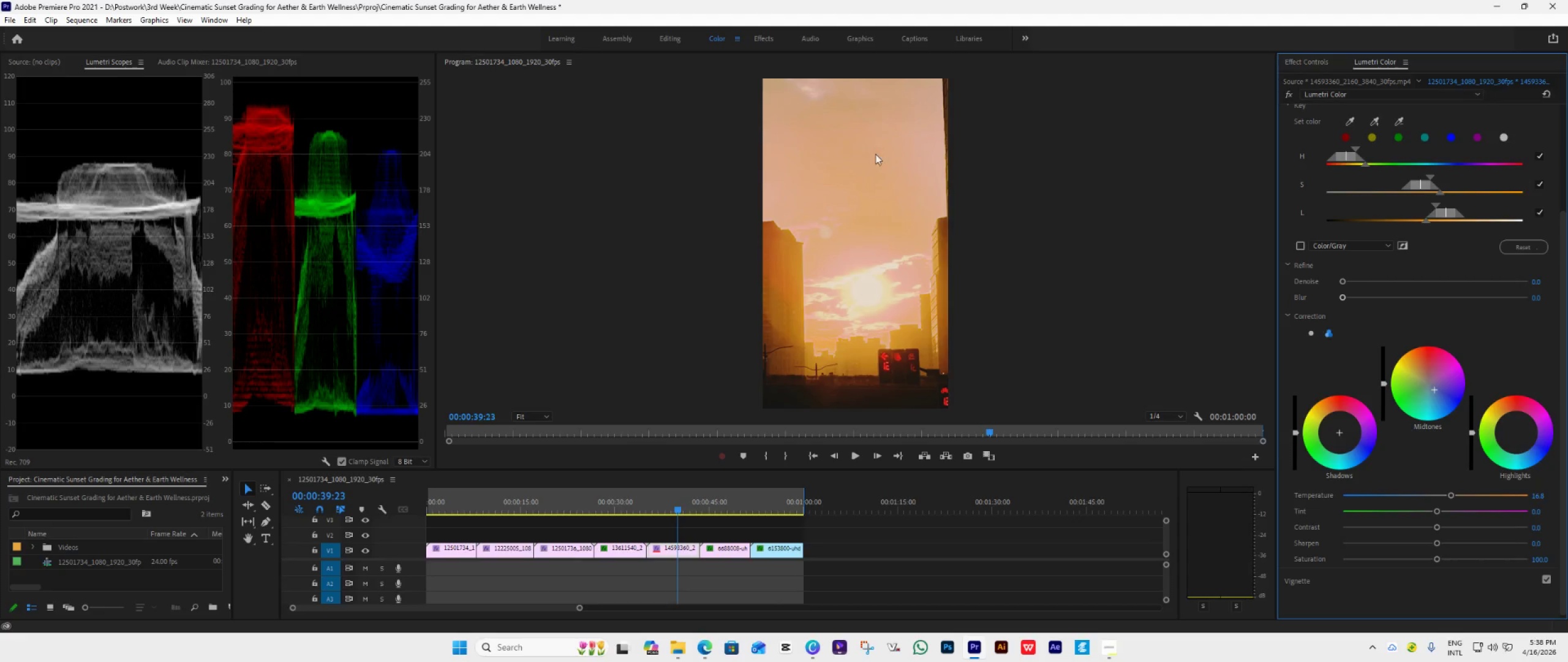 
wait(10.13)
 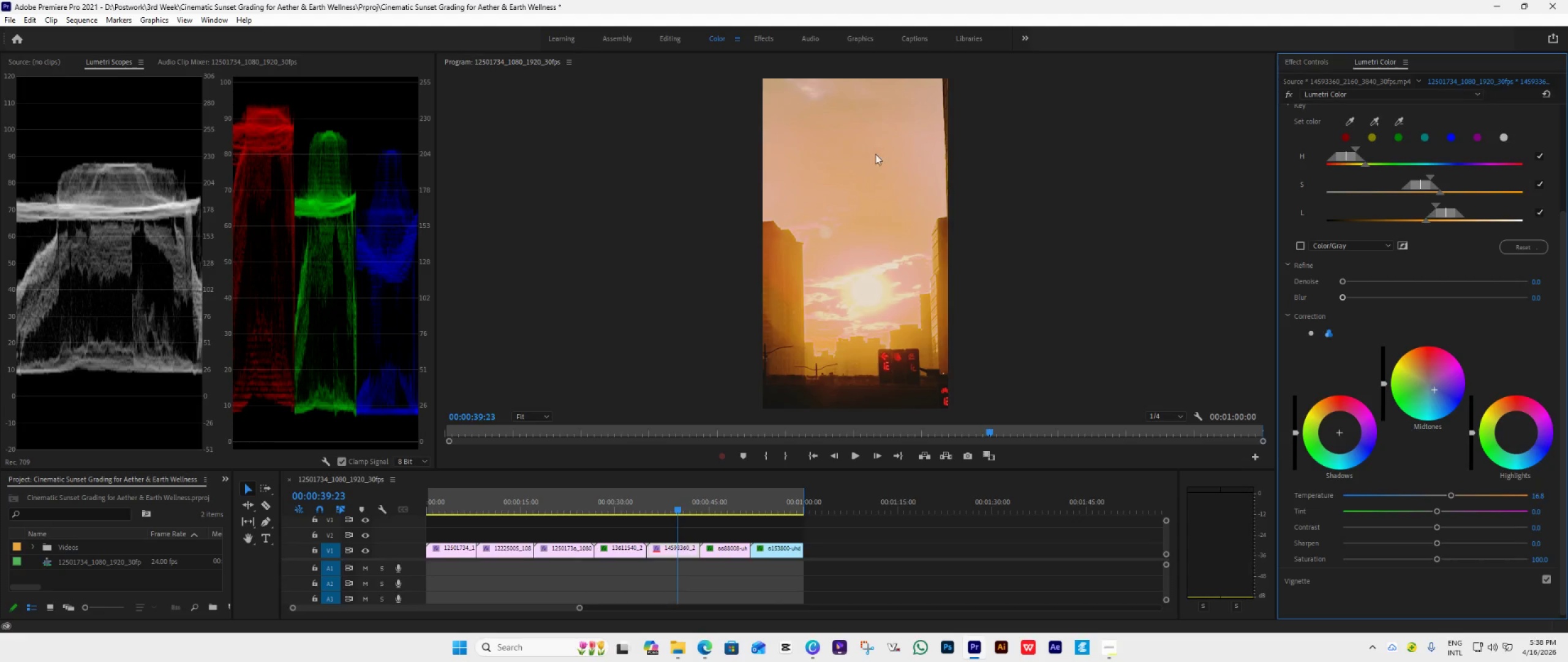 
left_click([1304, 245])
 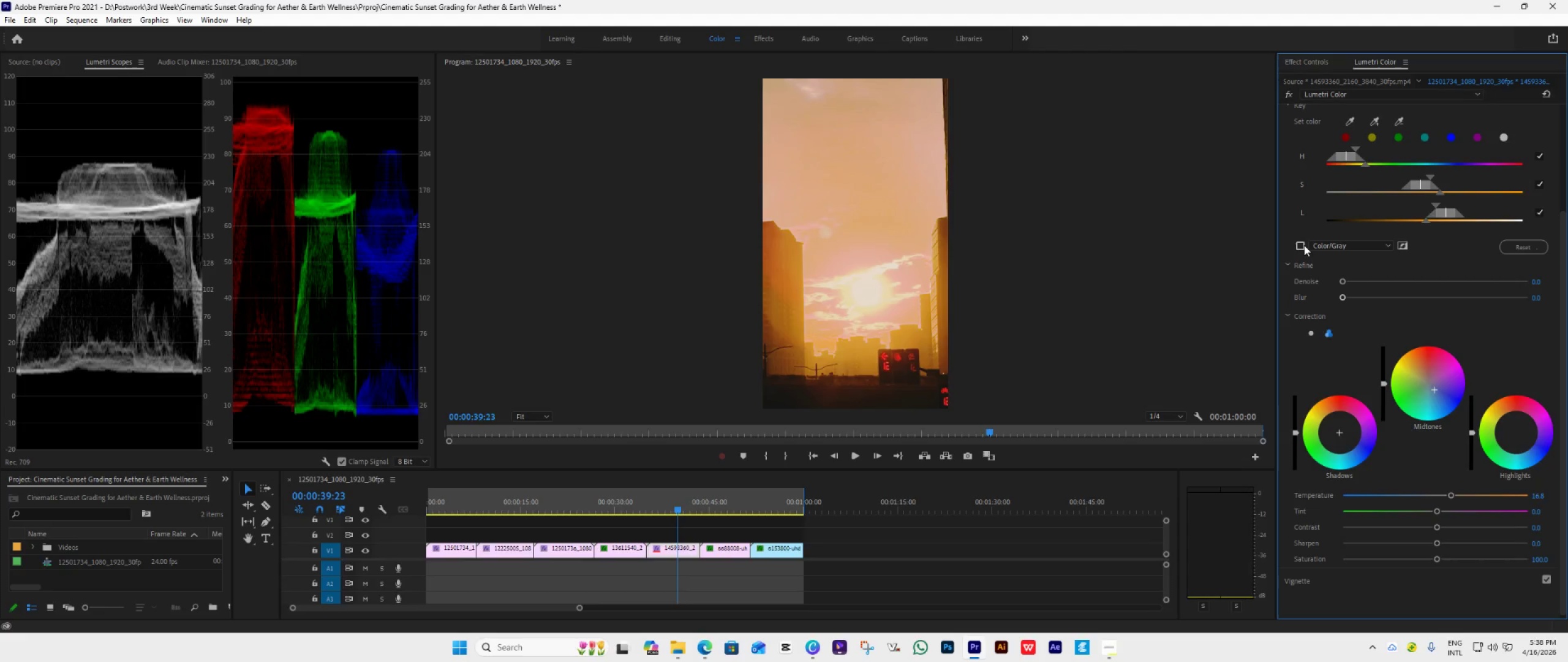 
left_click([1304, 245])
 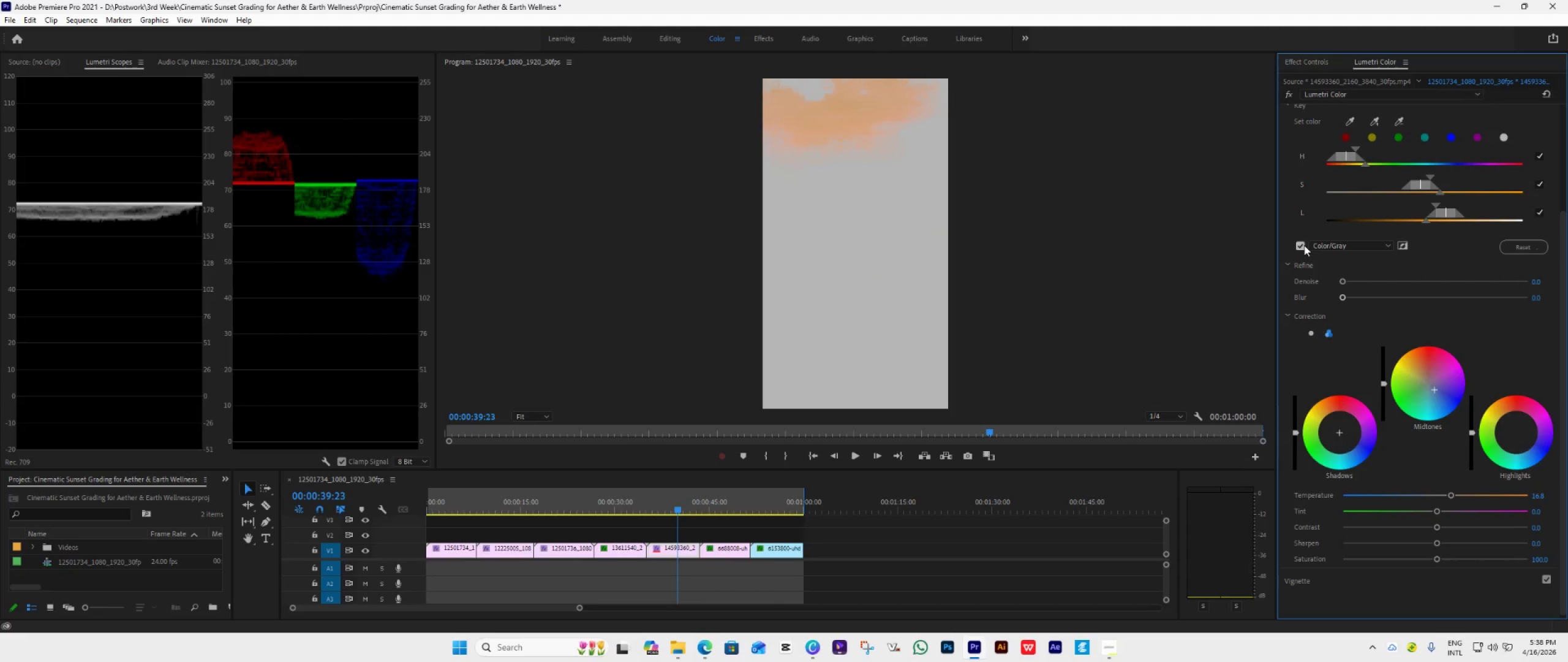 
left_click([1304, 245])
 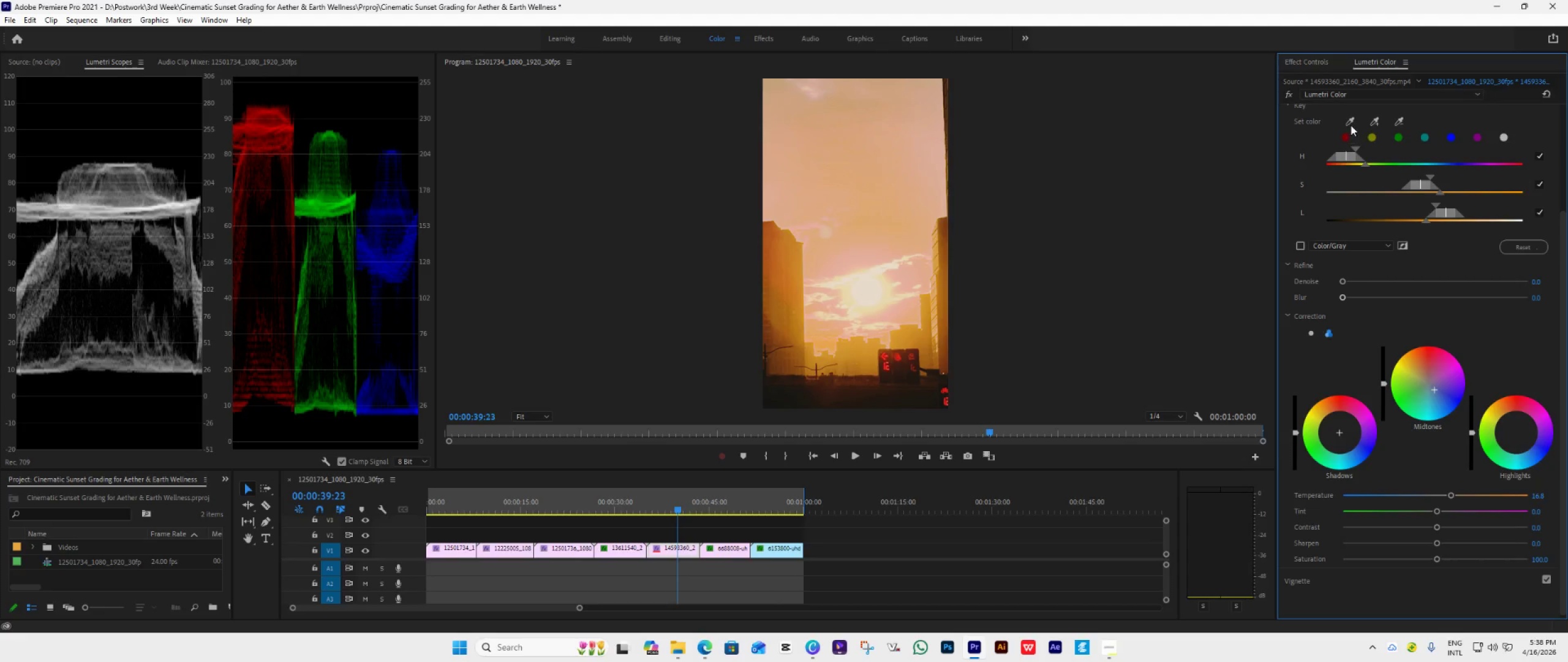 
wait(11.11)
 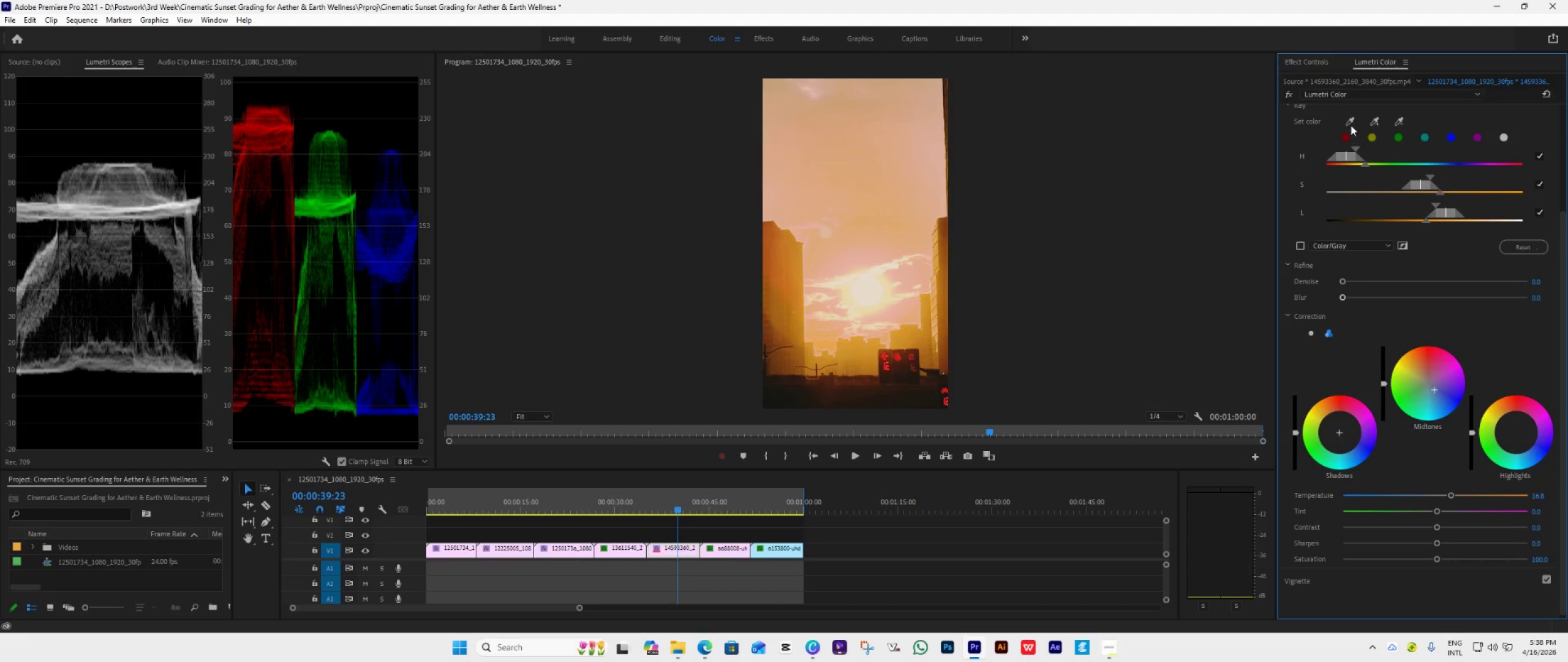 
left_click_drag(start_coordinate=[599, 468], to_coordinate=[590, 276])
 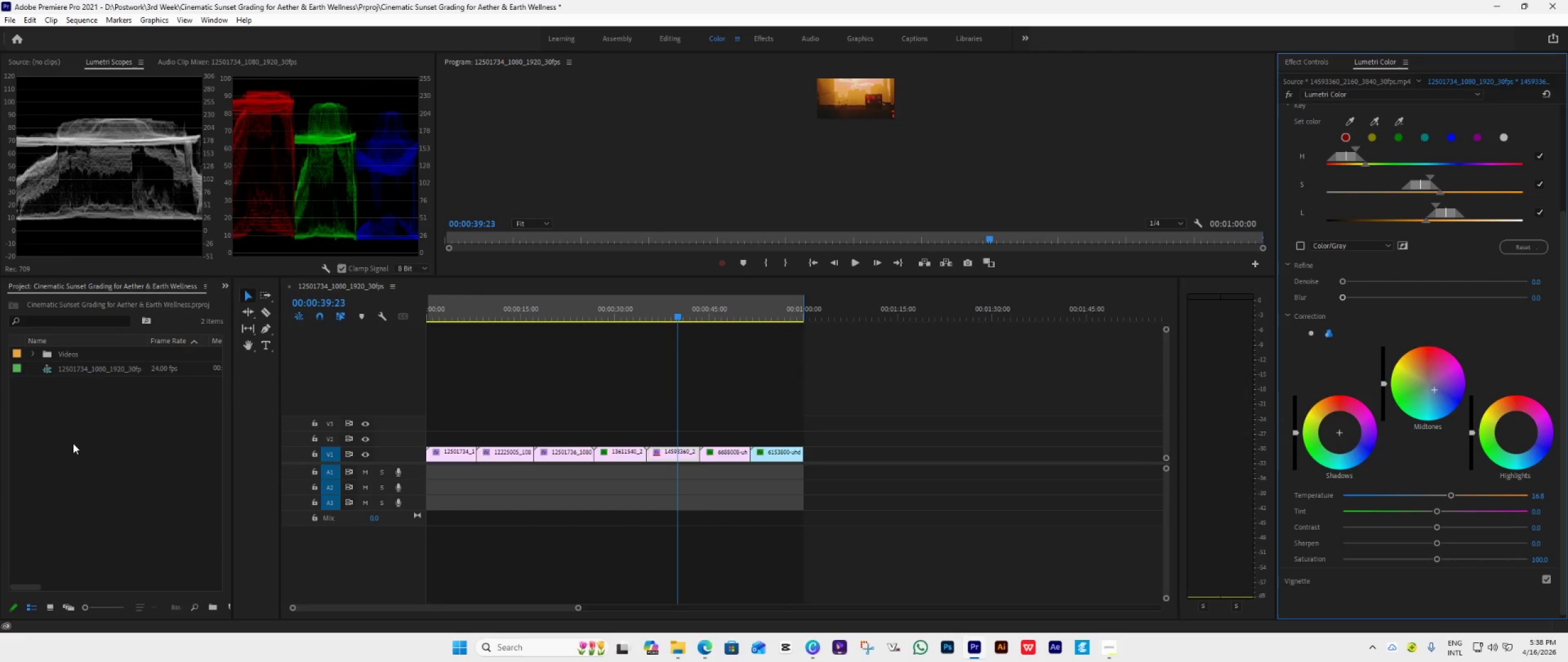 
right_click([72, 443])
 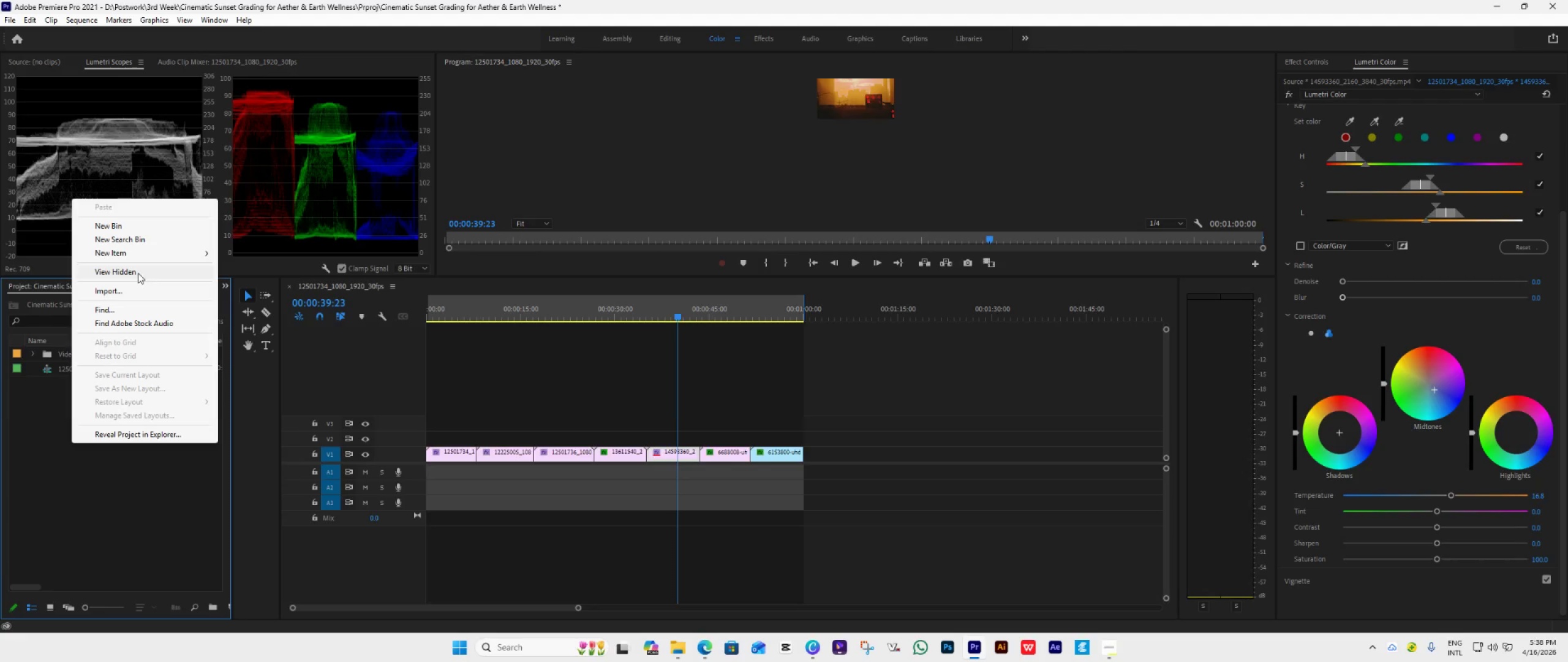 
left_click([149, 256])
 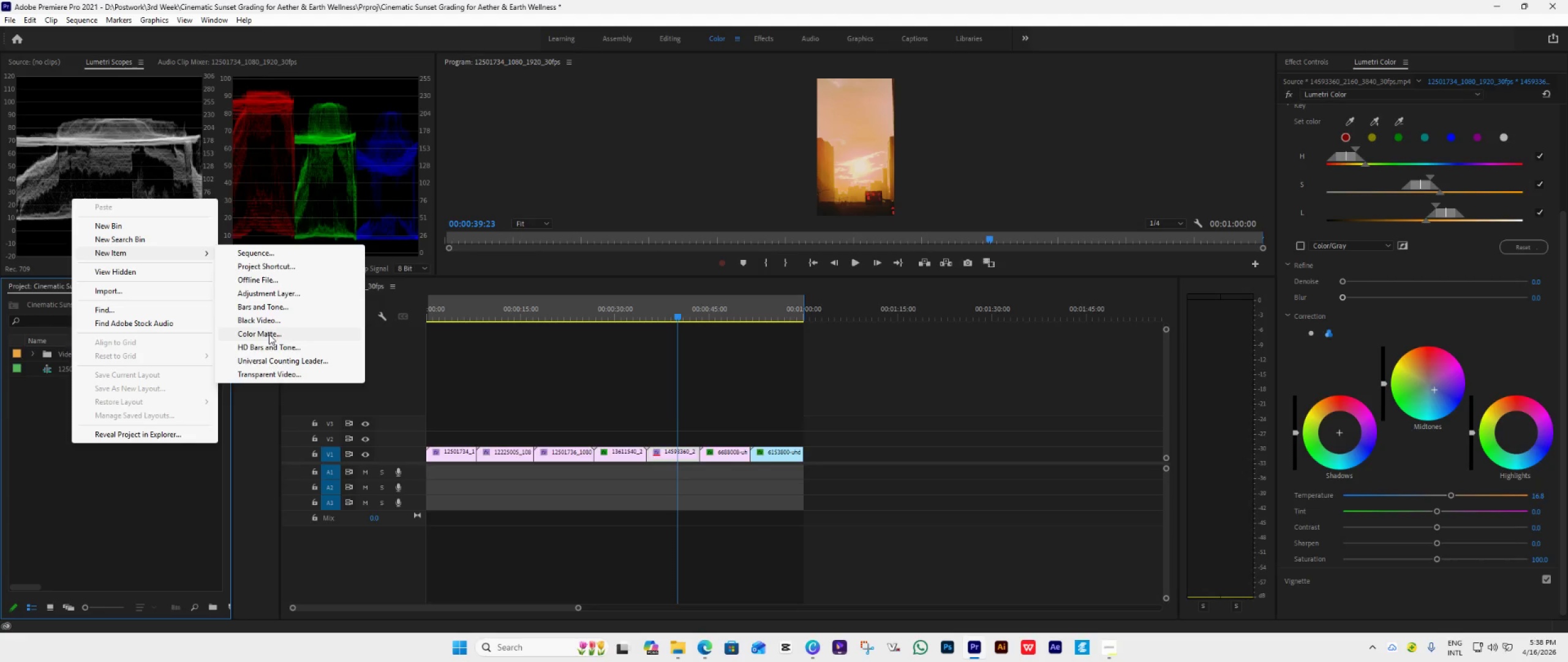 
left_click([285, 295])
 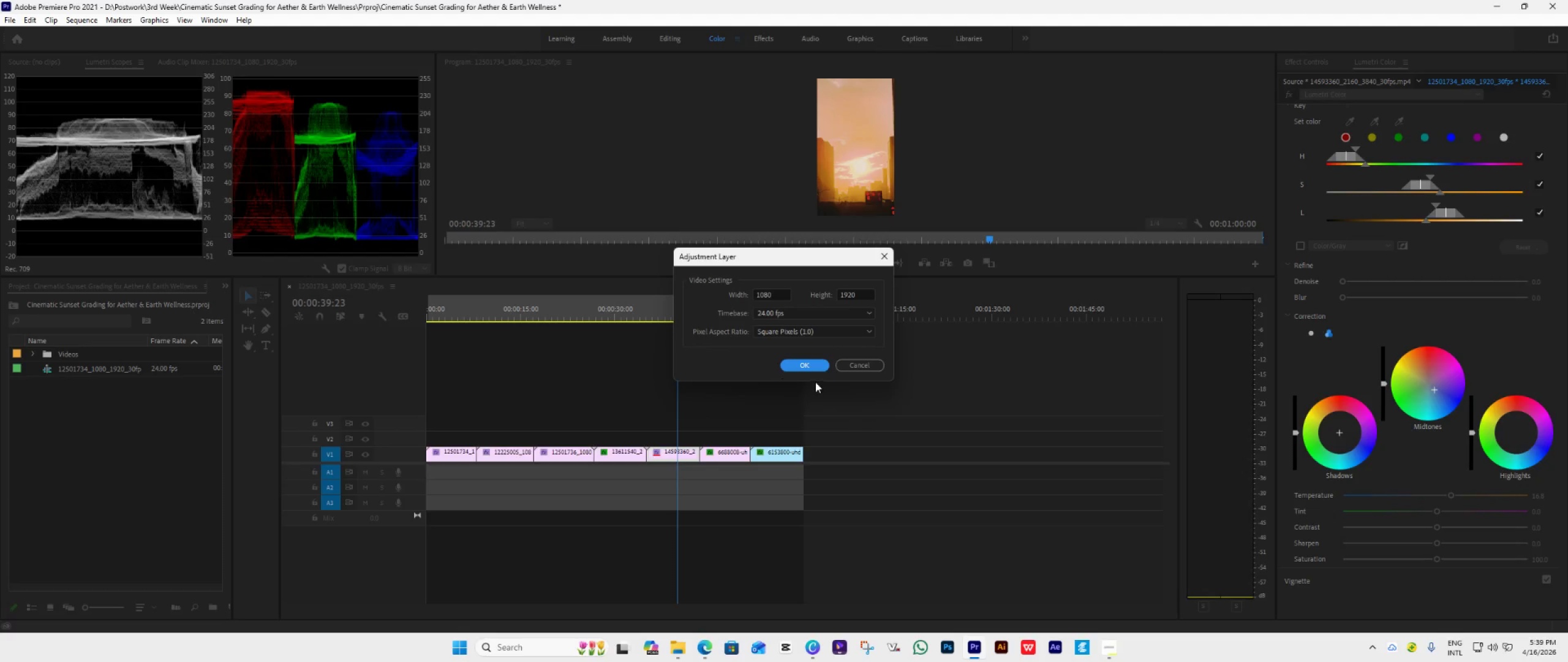 
left_click([815, 367])
 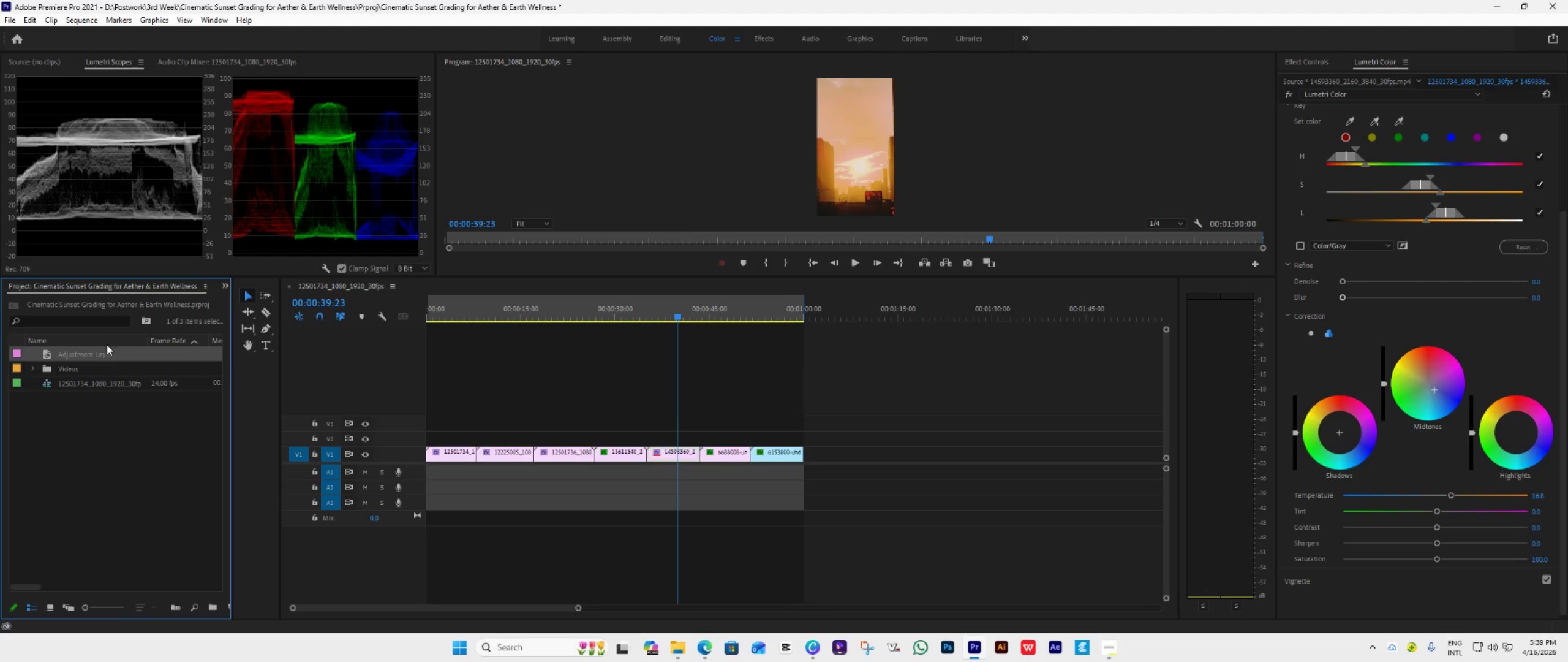 
left_click_drag(start_coordinate=[100, 351], to_coordinate=[652, 435])
 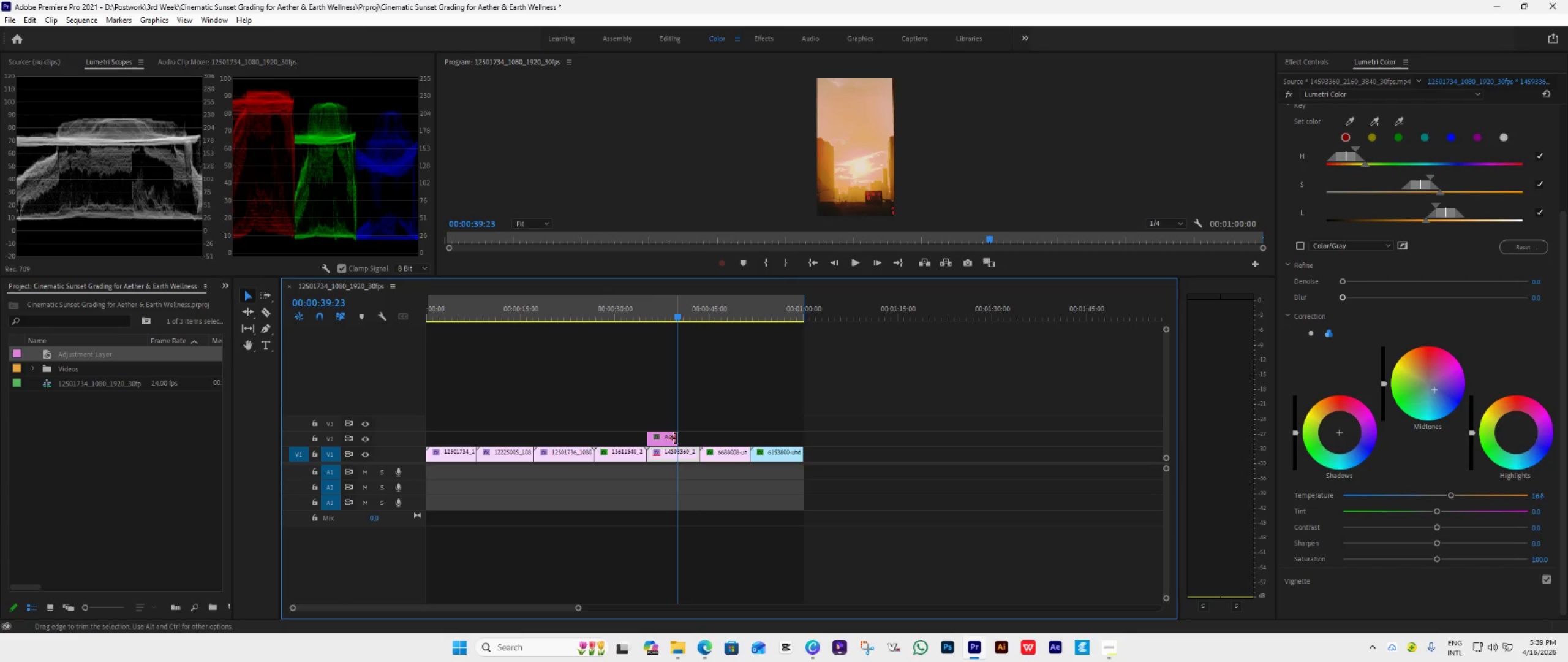 
left_click_drag(start_coordinate=[677, 438], to_coordinate=[698, 447])
 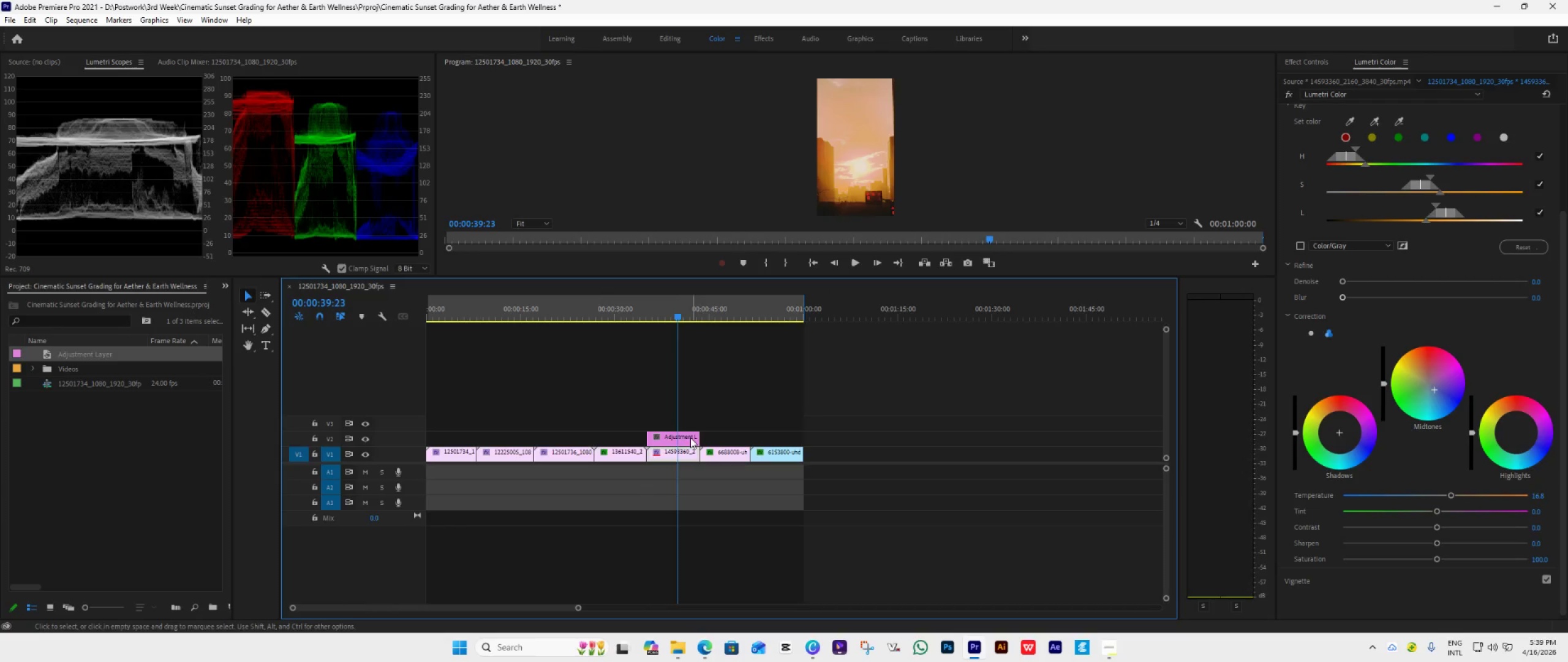 
left_click([688, 435])
 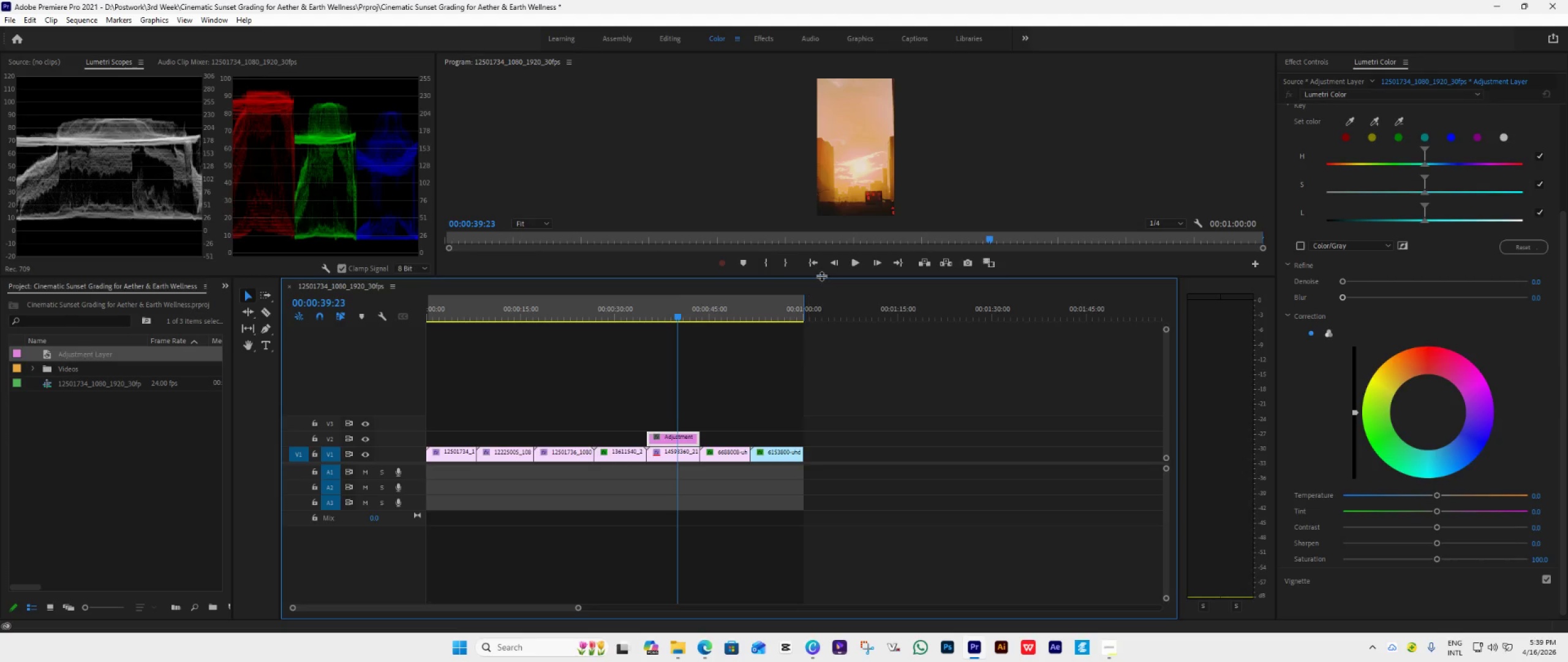 
left_click_drag(start_coordinate=[821, 276], to_coordinate=[763, 525])
 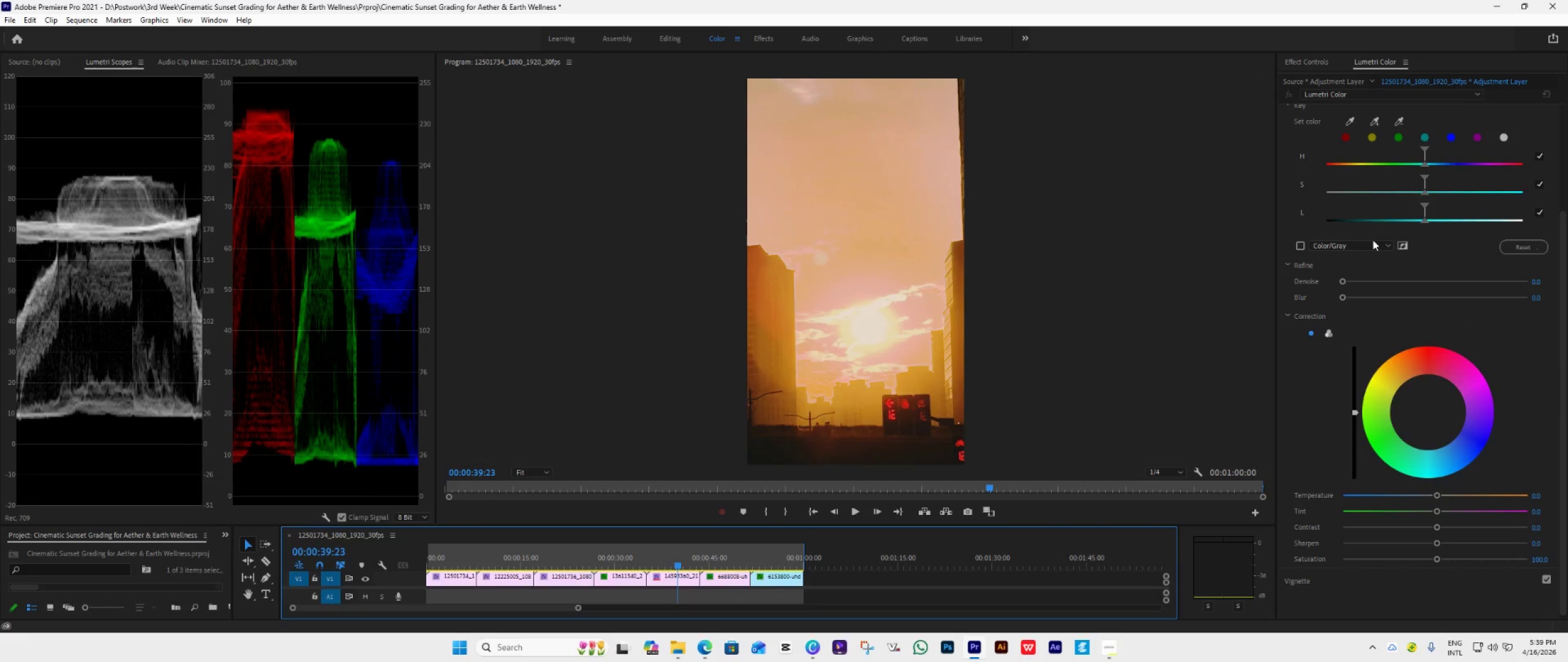 
left_click([1350, 120])
 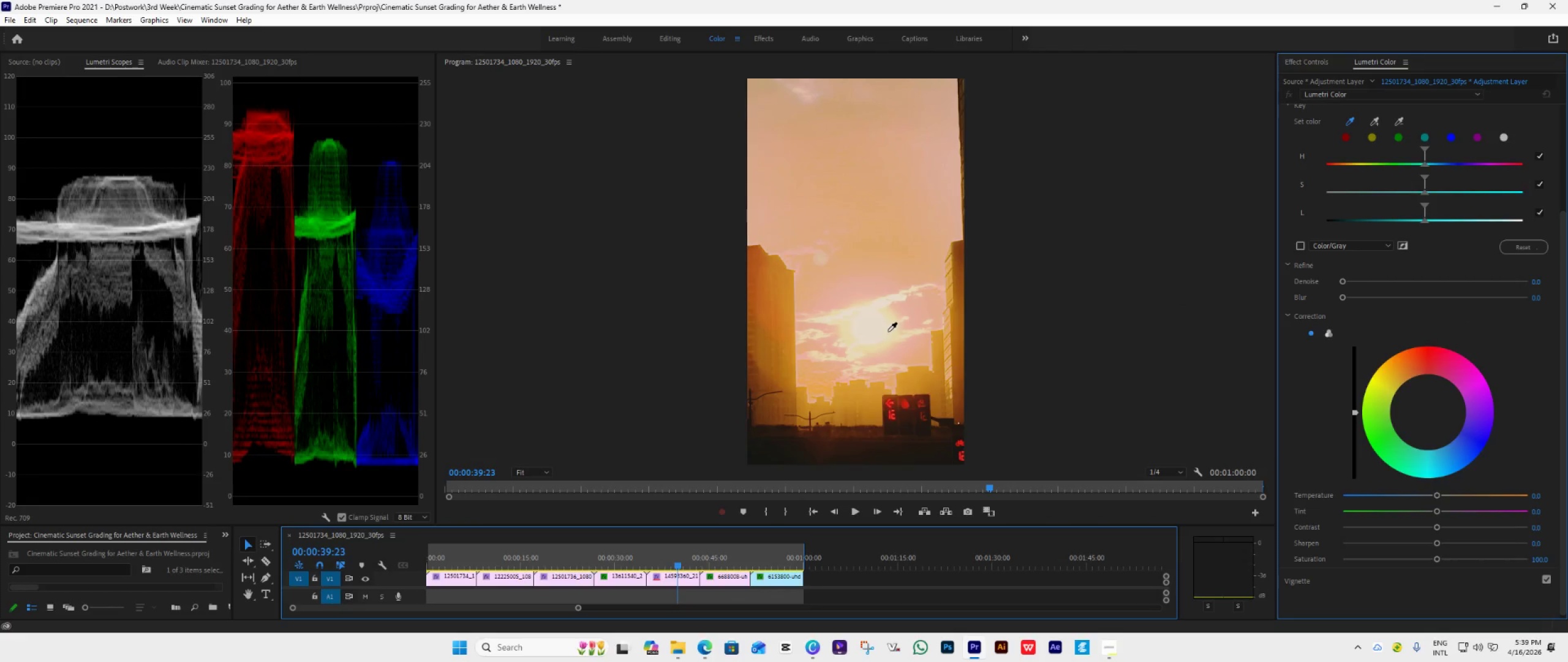 
left_click([894, 330])
 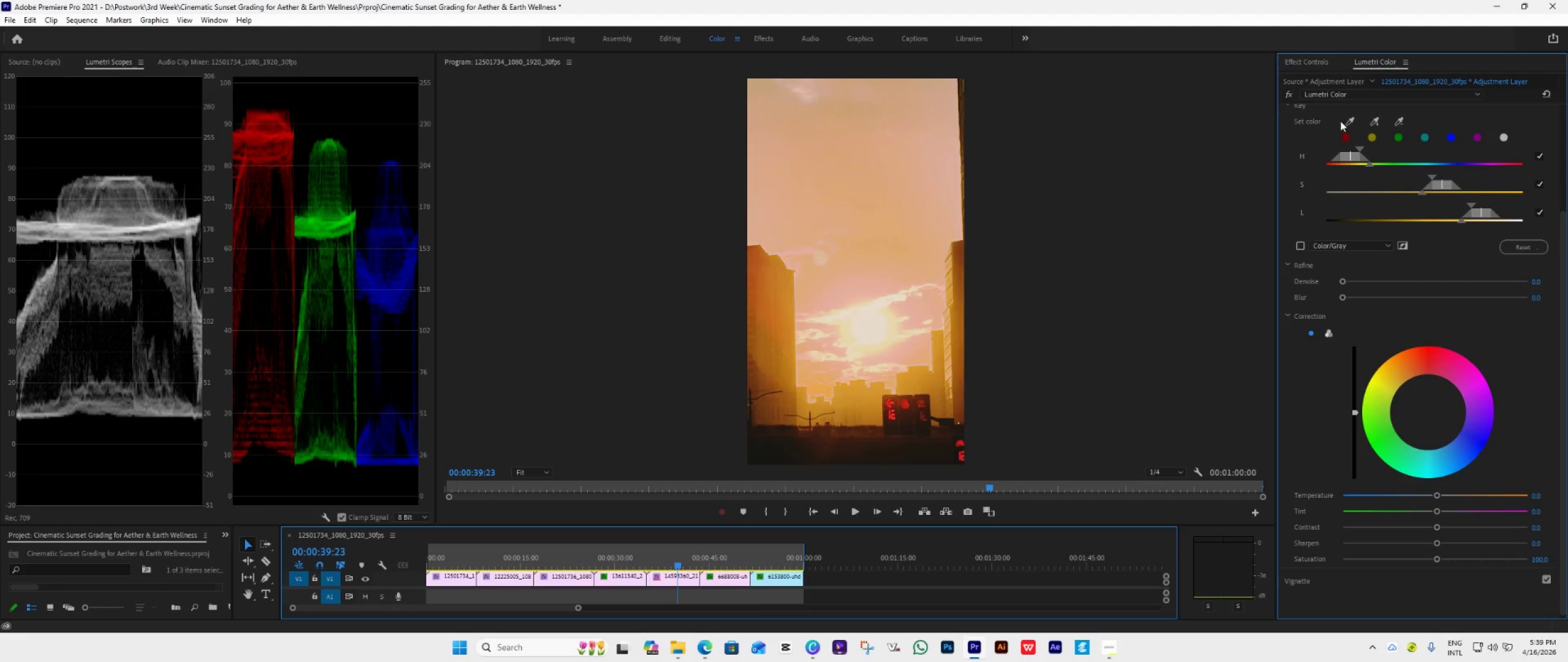 
wait(5.51)
 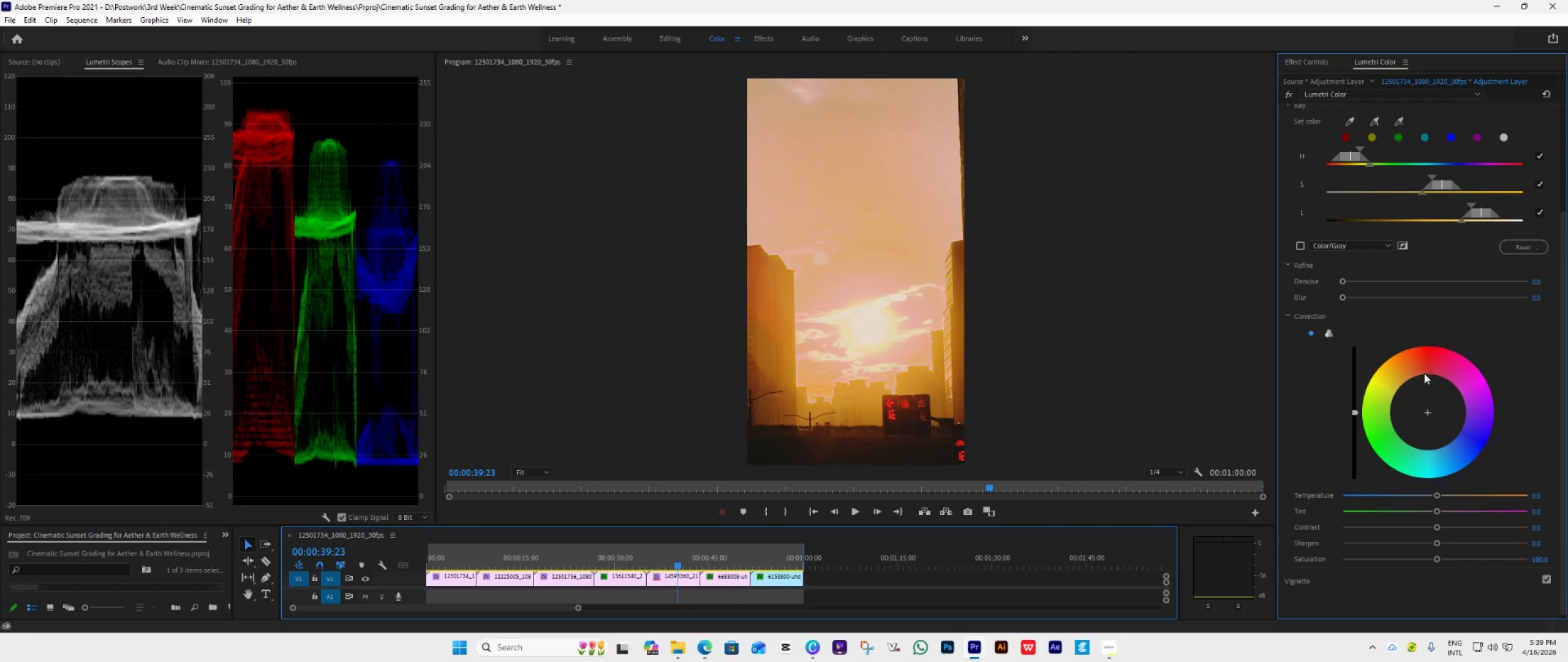 
double_click([870, 324])
 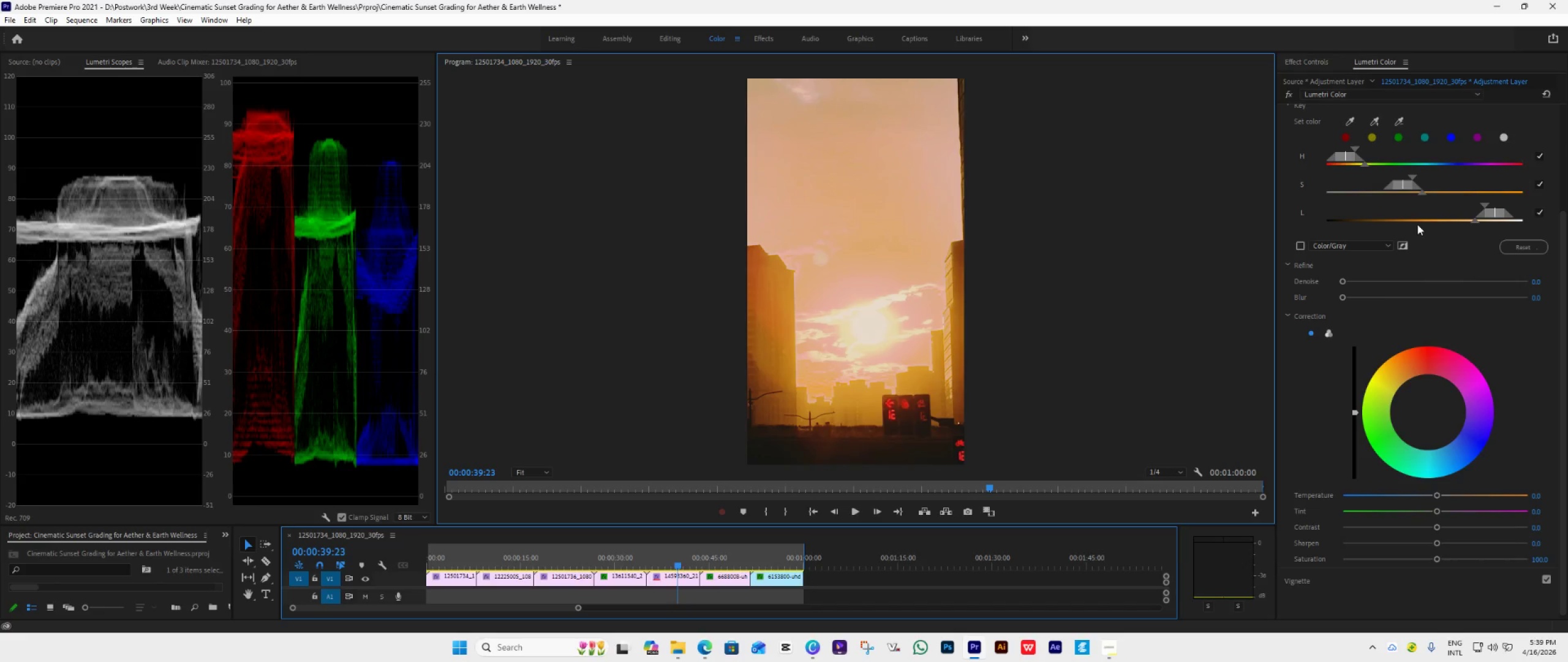 
wait(5.67)
 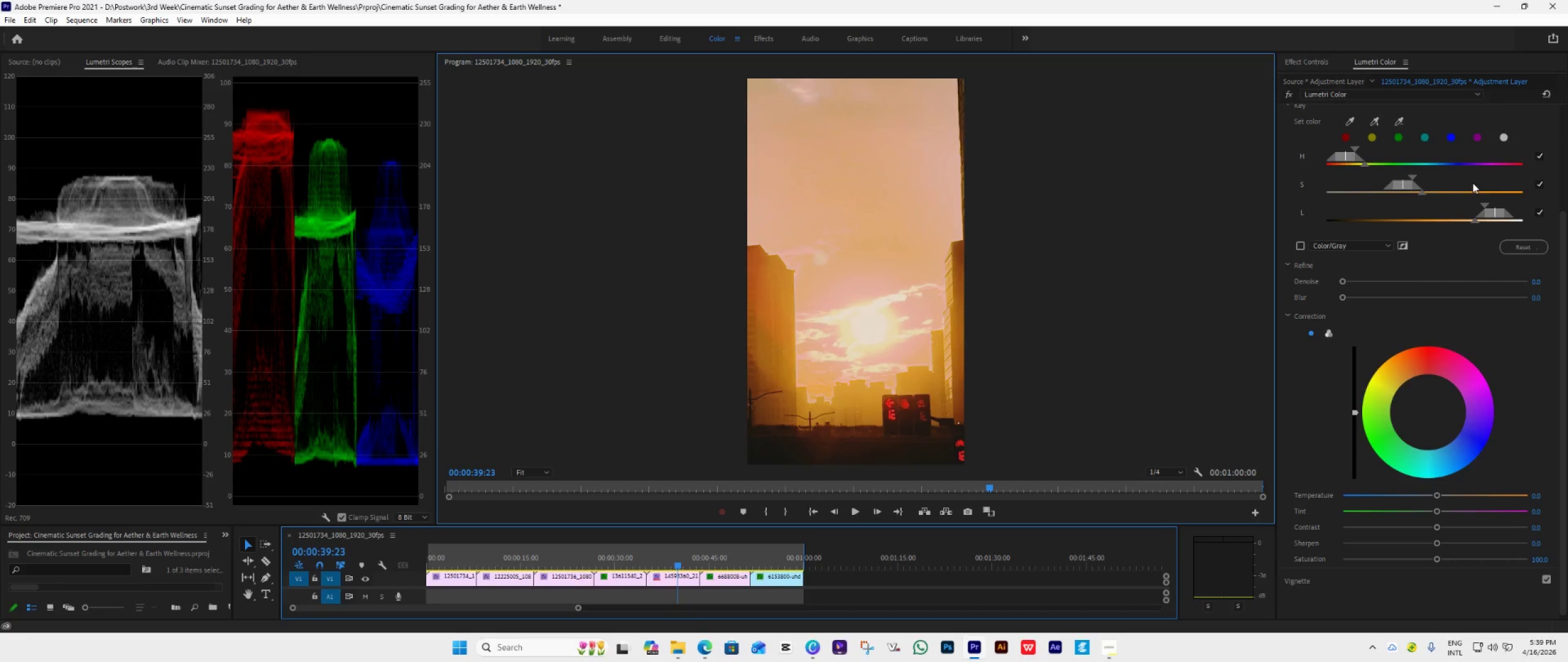 
double_click([1300, 243])
 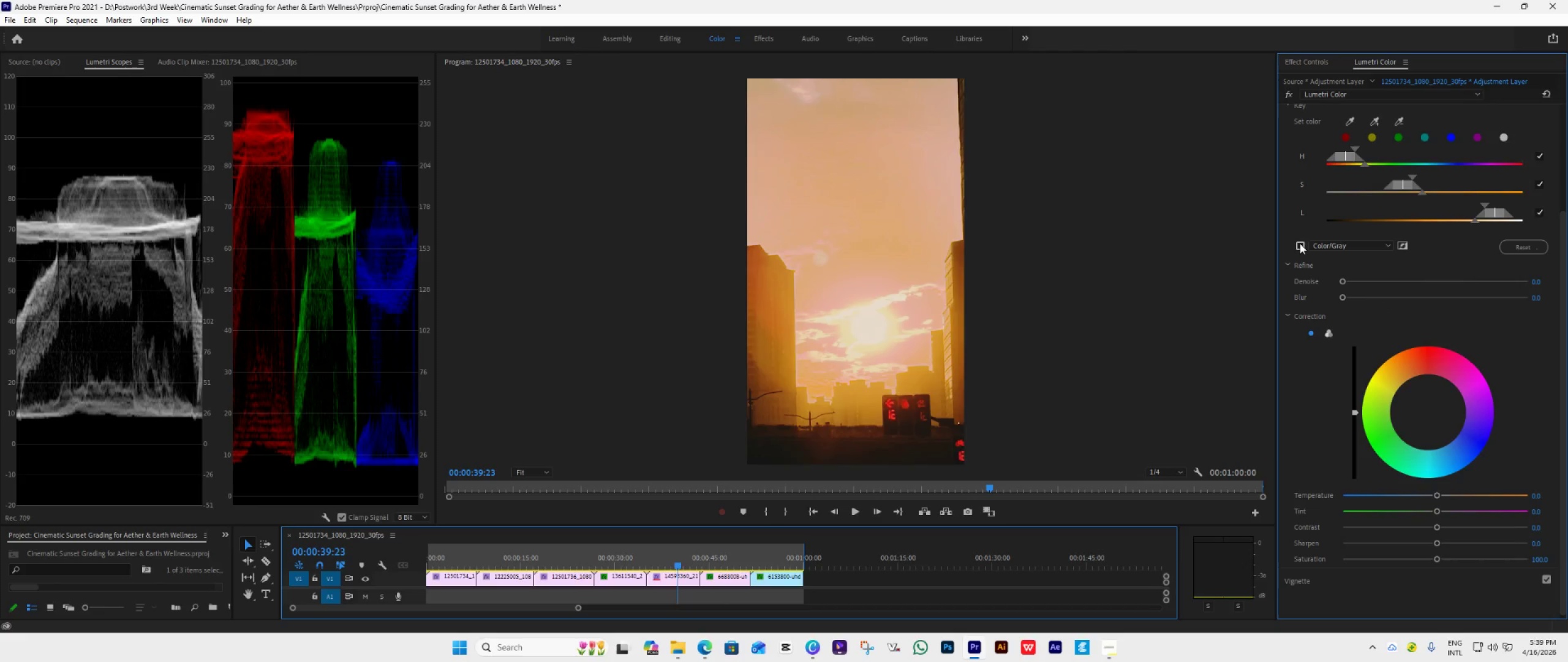 
left_click([1300, 243])
 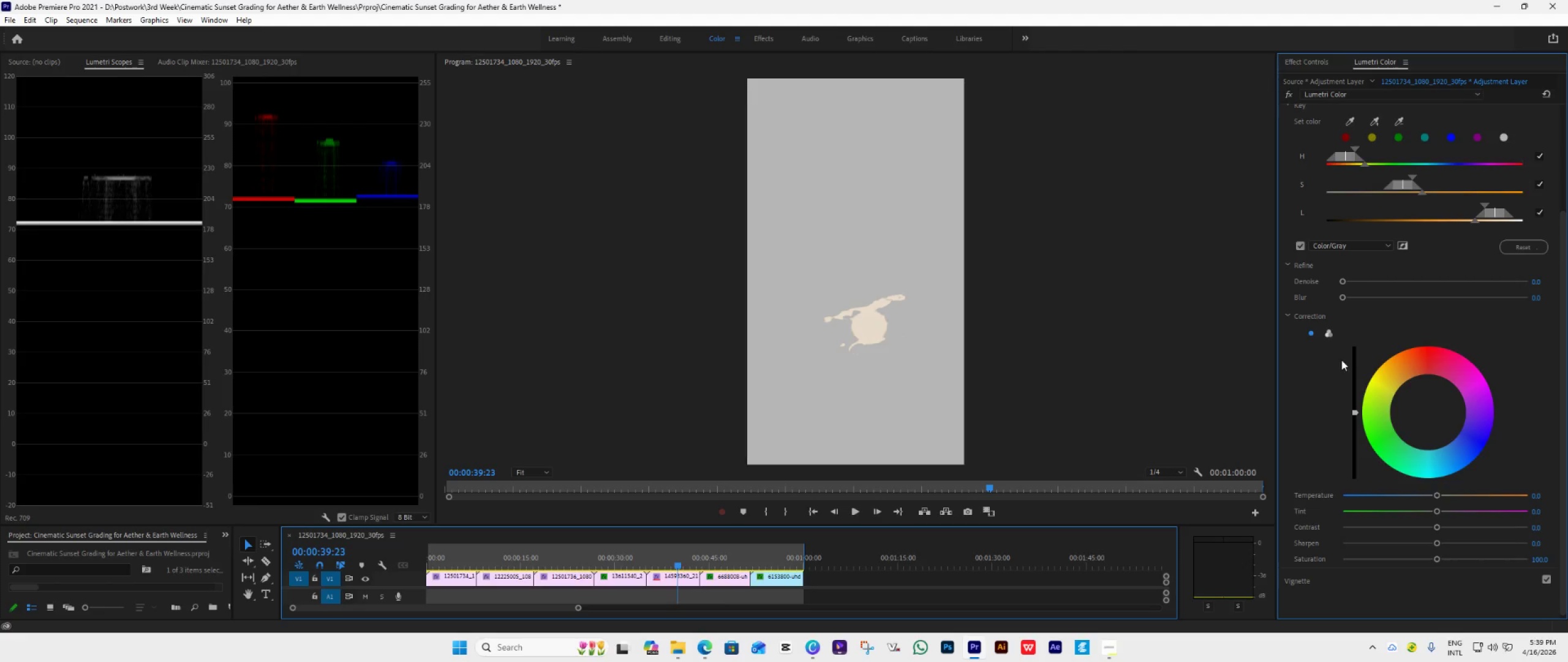 
left_click([1330, 335])
 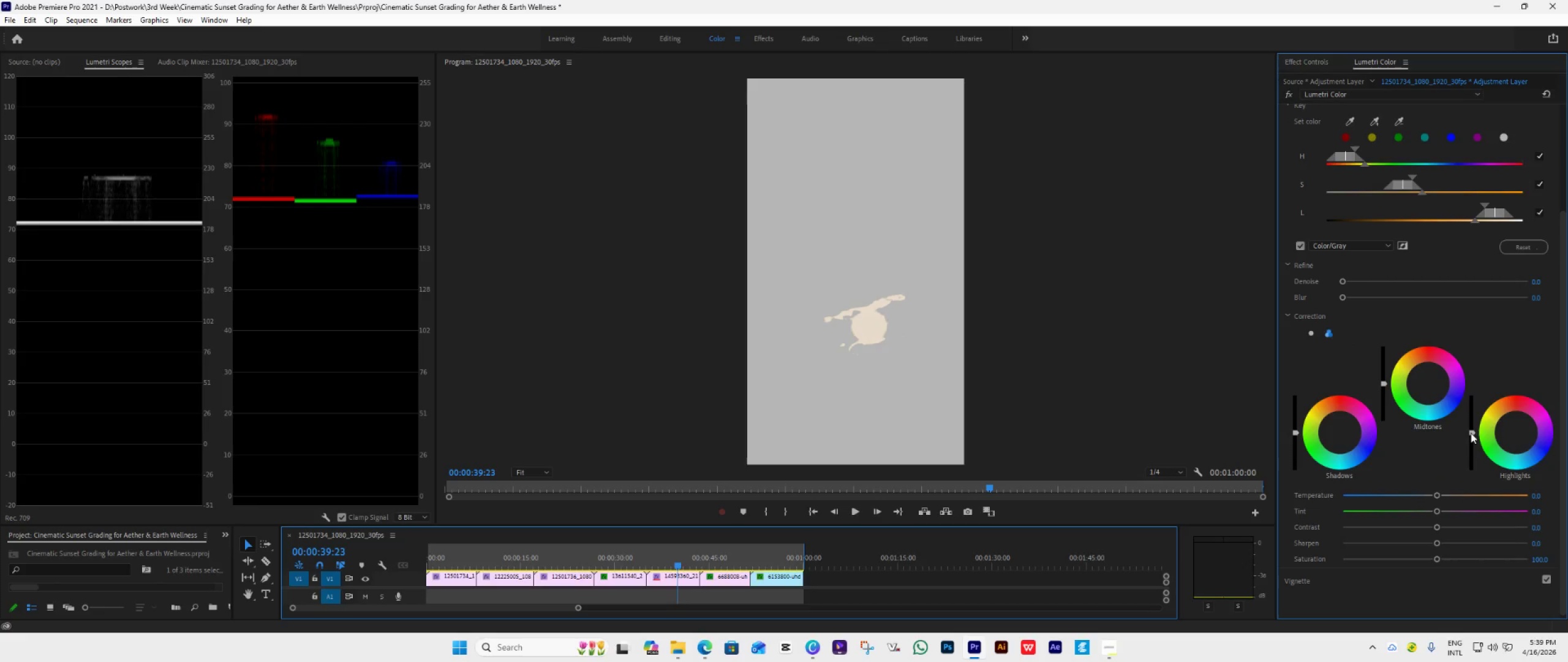 
left_click_drag(start_coordinate=[1471, 433], to_coordinate=[1474, 499])
 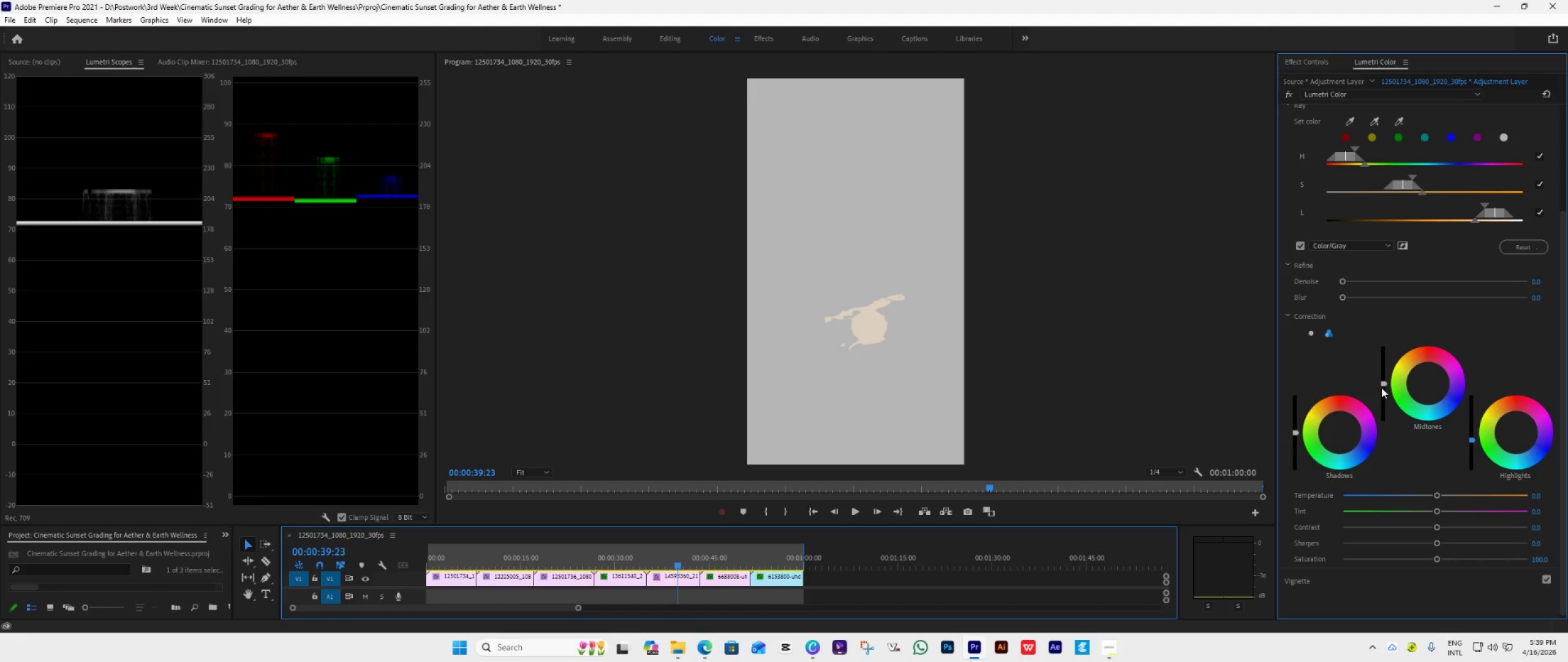 
left_click_drag(start_coordinate=[1513, 431], to_coordinate=[1431, 283])
 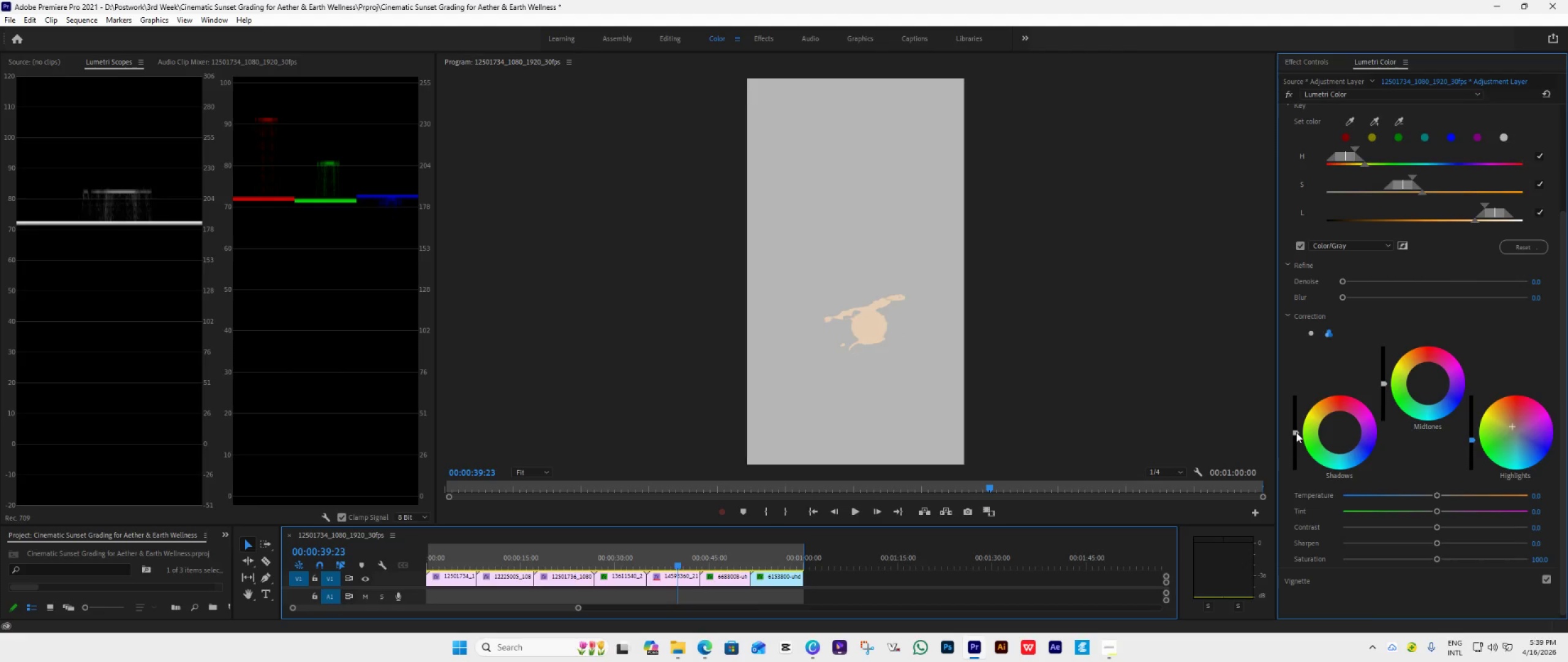 
left_click_drag(start_coordinate=[1295, 432], to_coordinate=[1294, 506])
 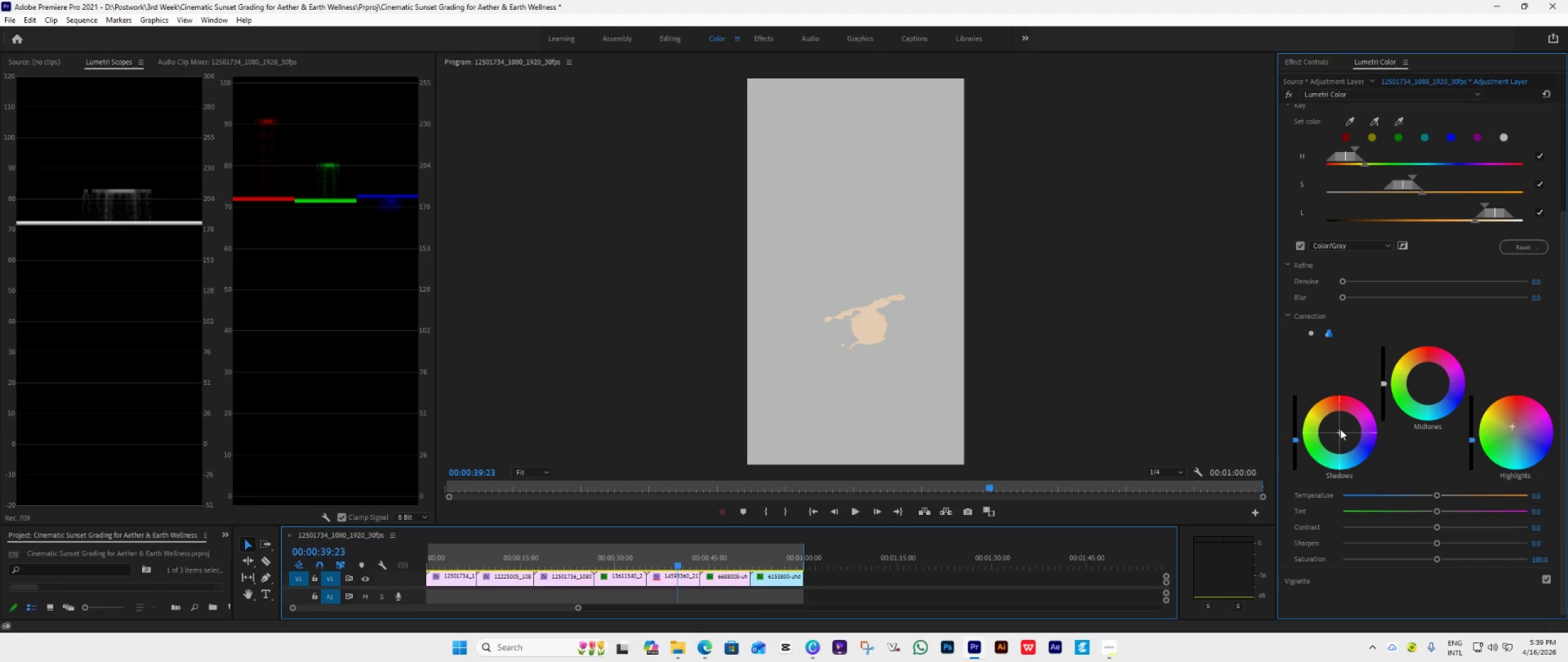 
left_click_drag(start_coordinate=[1340, 430], to_coordinate=[1310, 369])
 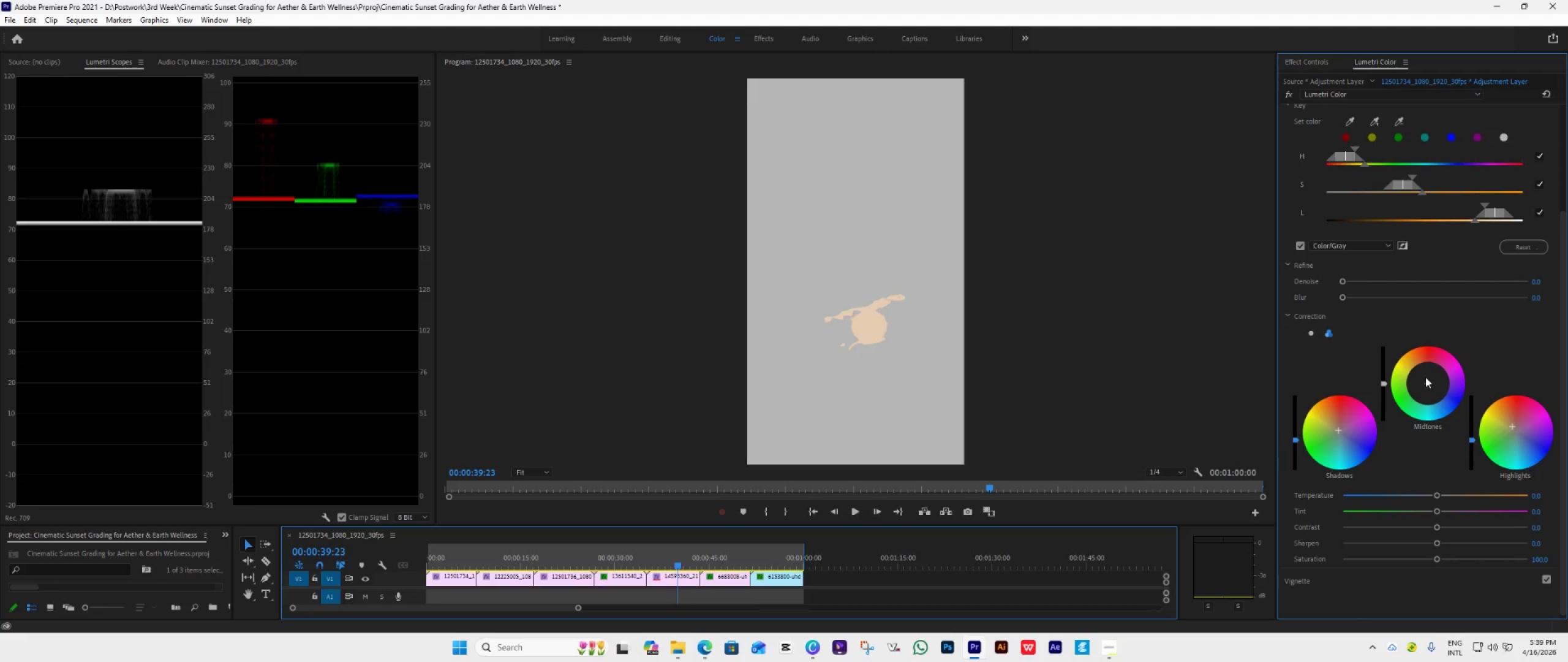 
left_click_drag(start_coordinate=[1423, 379], to_coordinate=[1430, 348])
 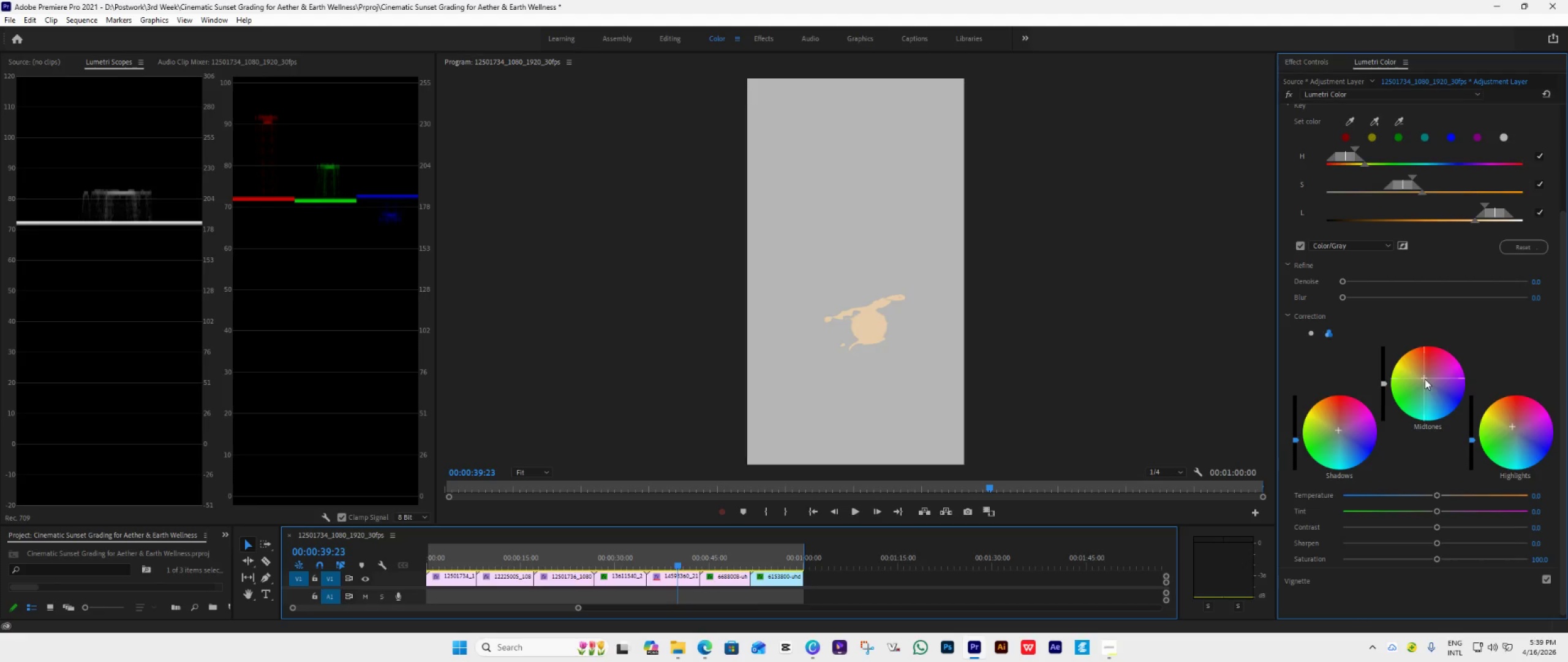 
left_click_drag(start_coordinate=[1426, 379], to_coordinate=[1432, 375])
 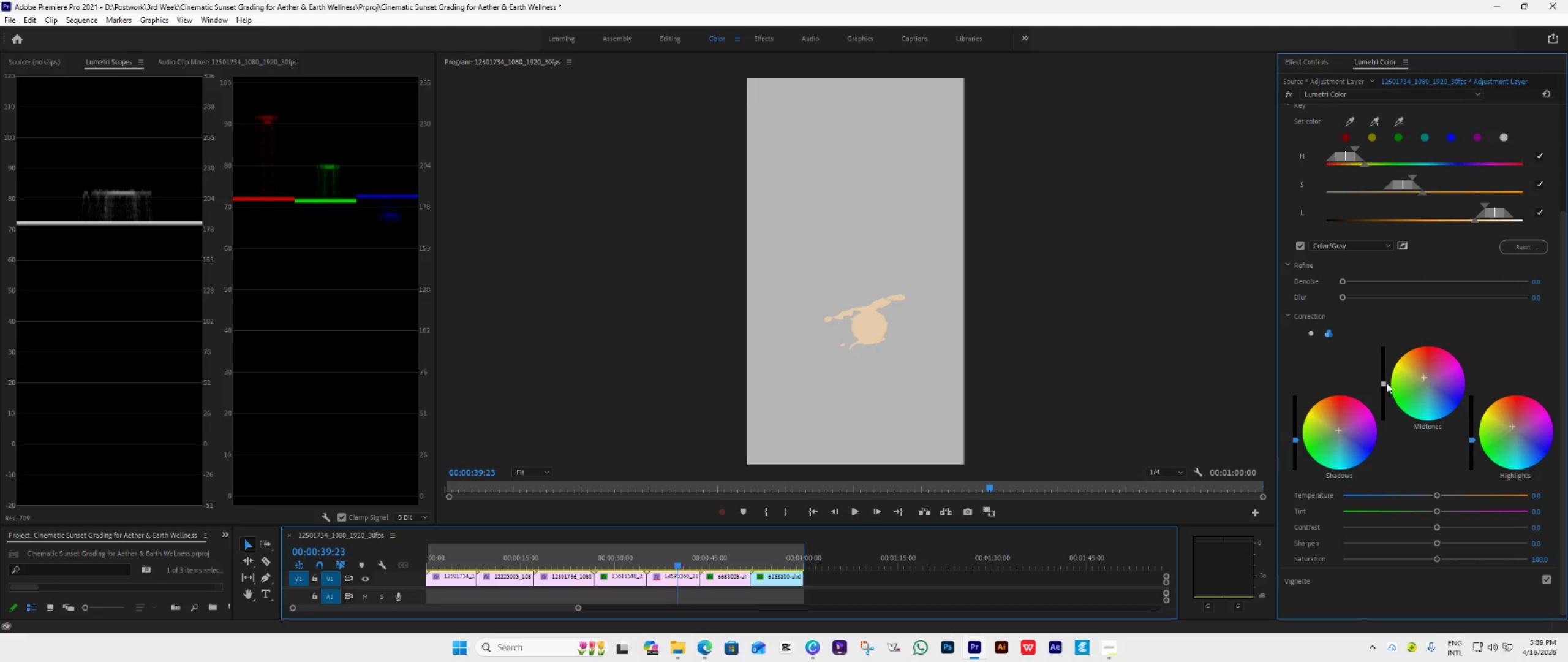 
left_click_drag(start_coordinate=[1381, 381], to_coordinate=[1382, 397])
 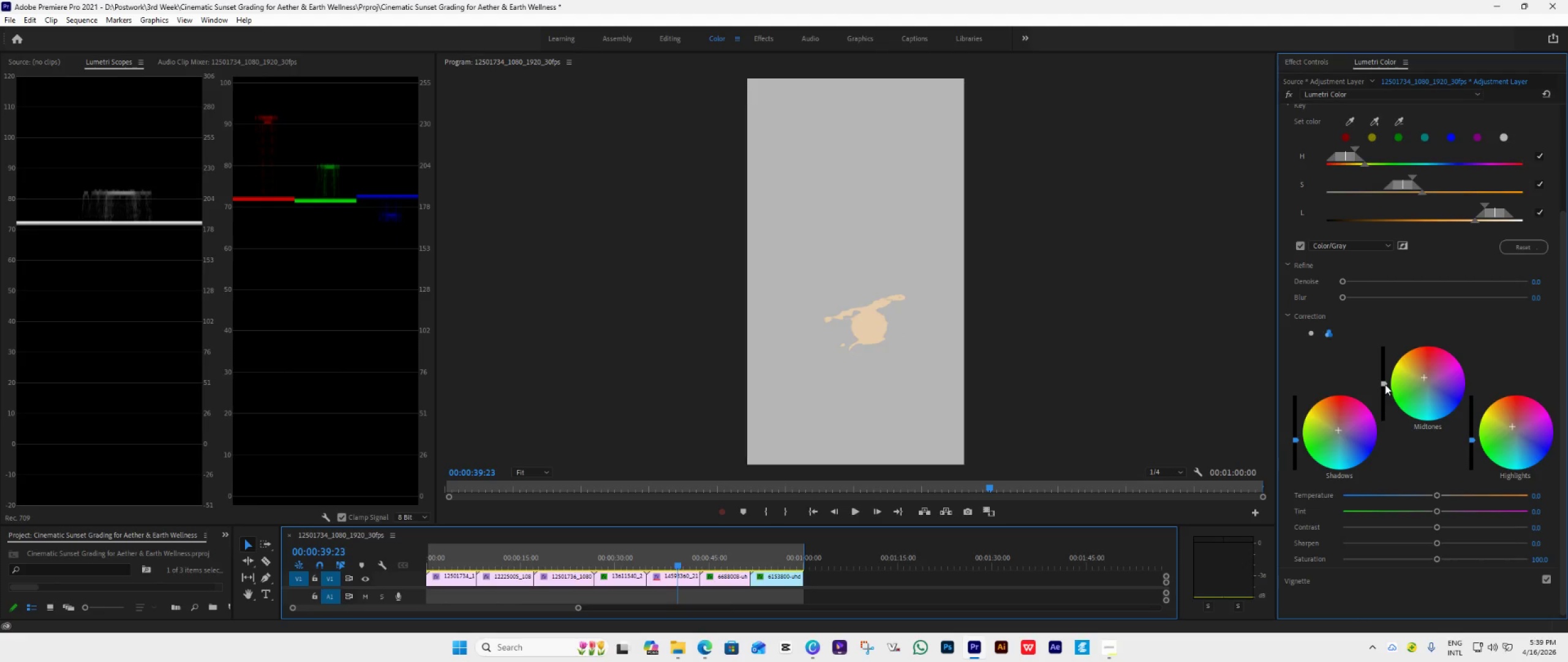 
left_click_drag(start_coordinate=[1384, 384], to_coordinate=[1382, 427])
 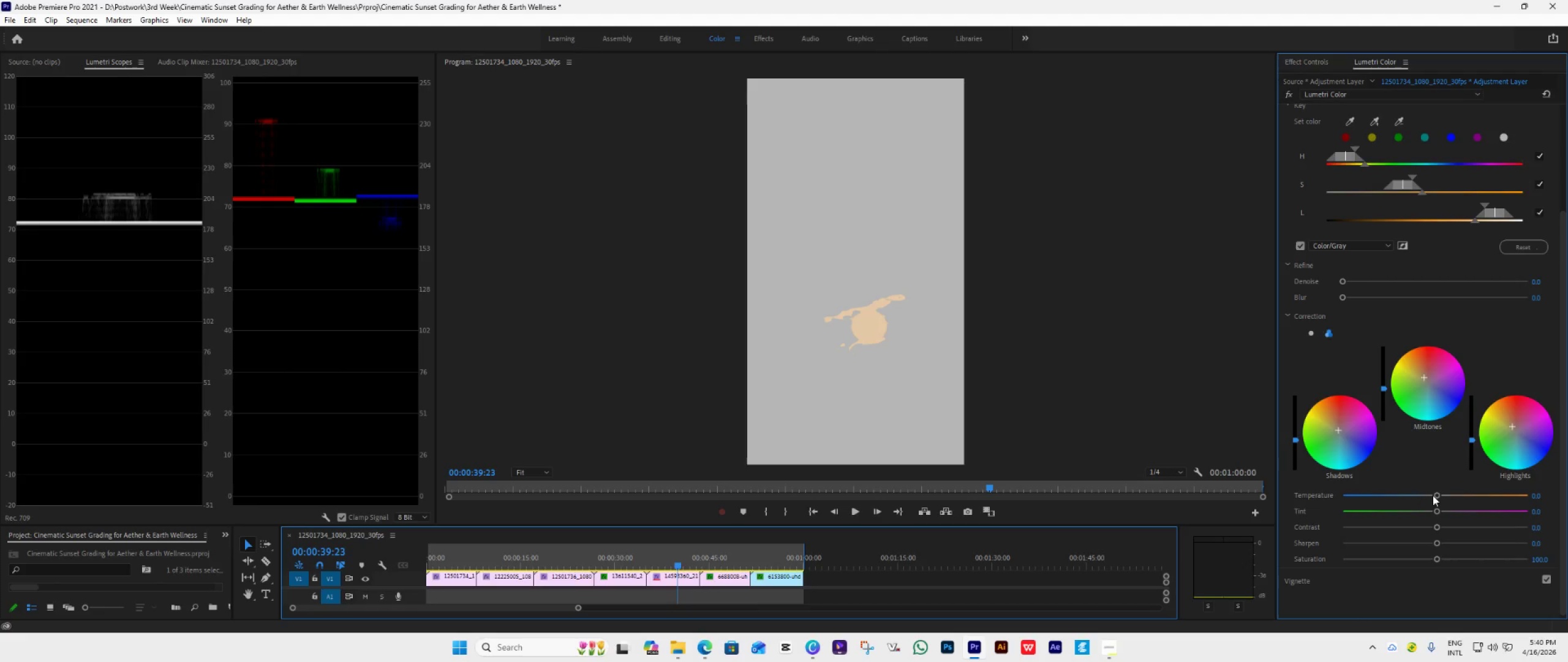 
left_click_drag(start_coordinate=[1434, 495], to_coordinate=[1442, 502])
 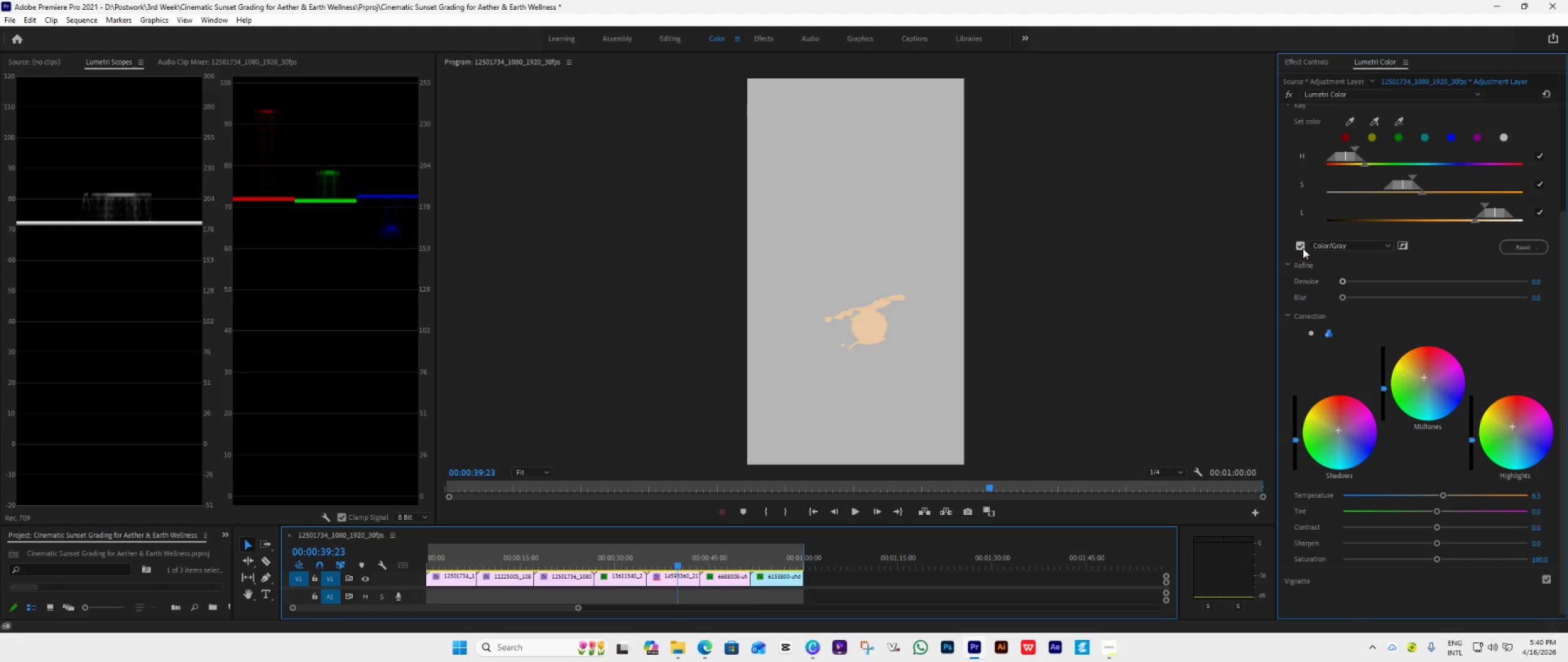 
left_click([1302, 248])
 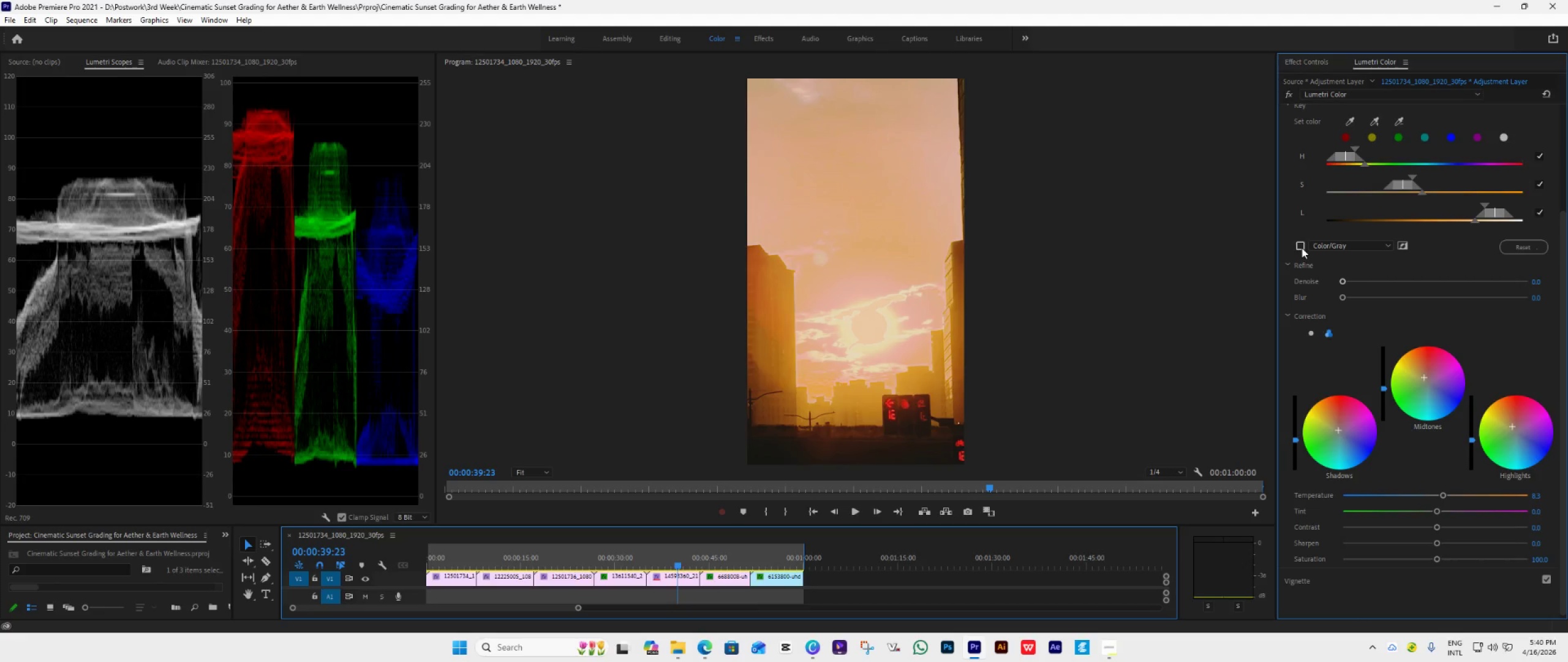 
double_click([1302, 248])
 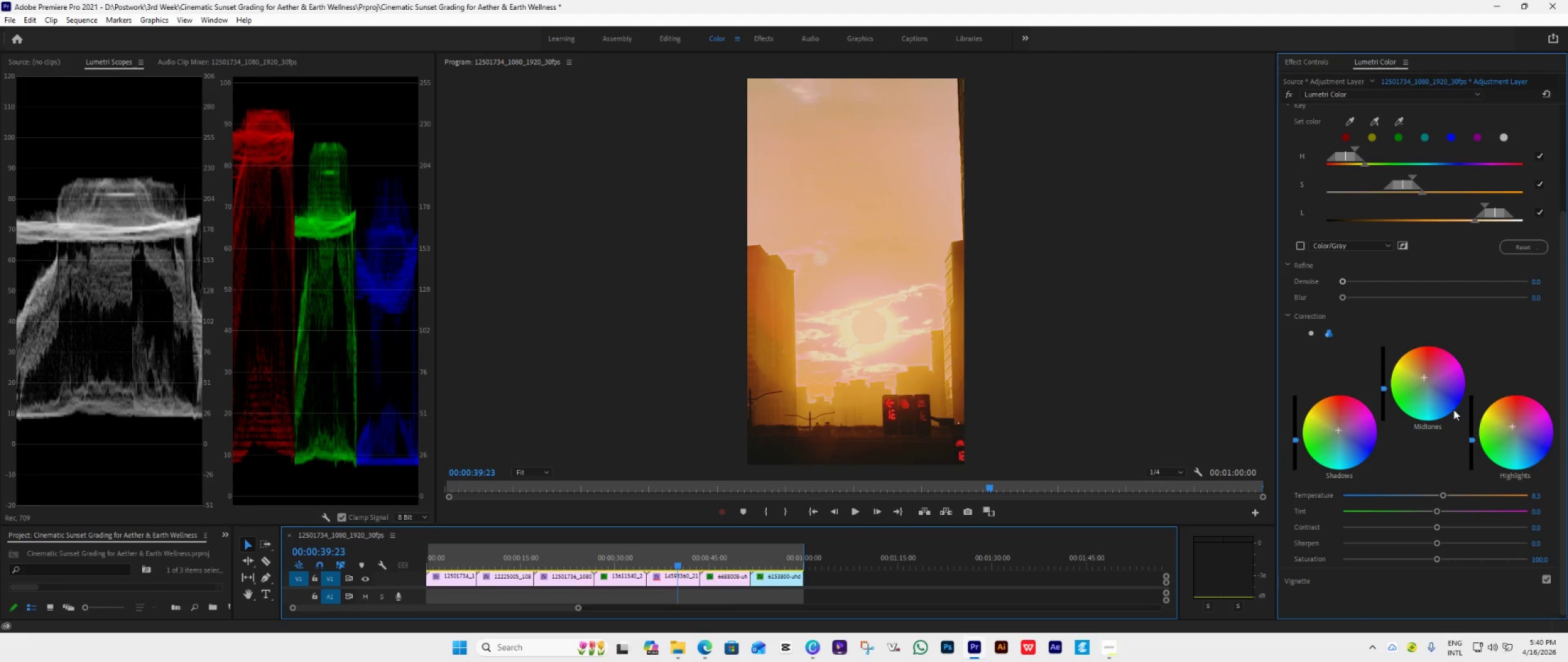 
double_click([1412, 381])
 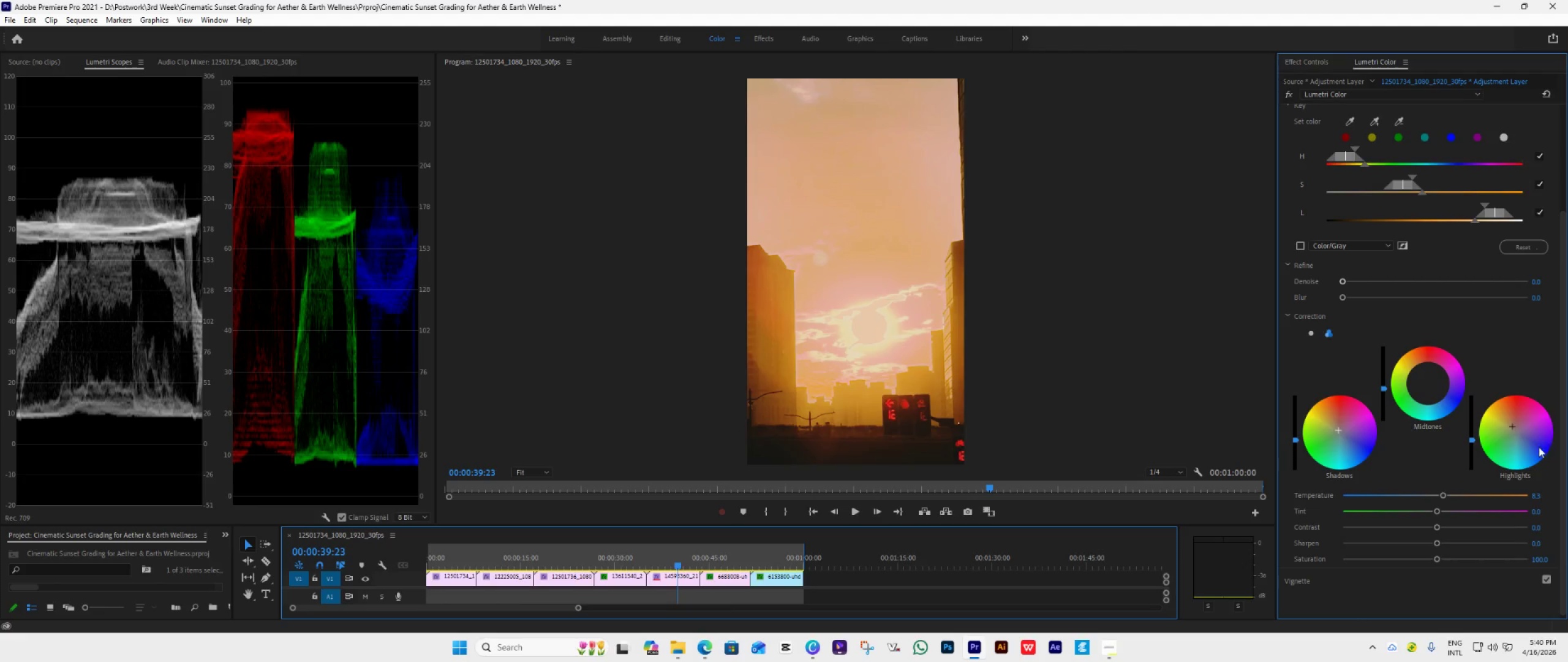 
double_click([1531, 449])
 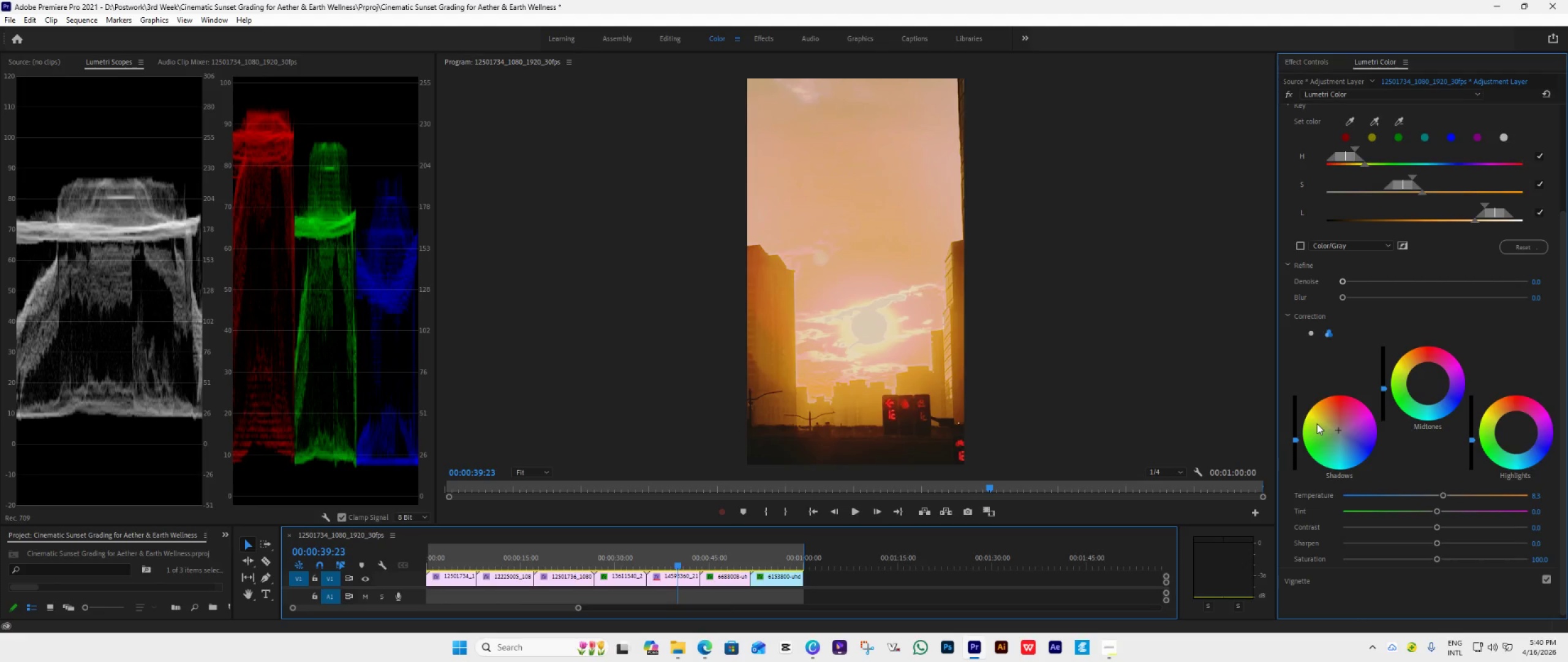 
wait(6.02)
 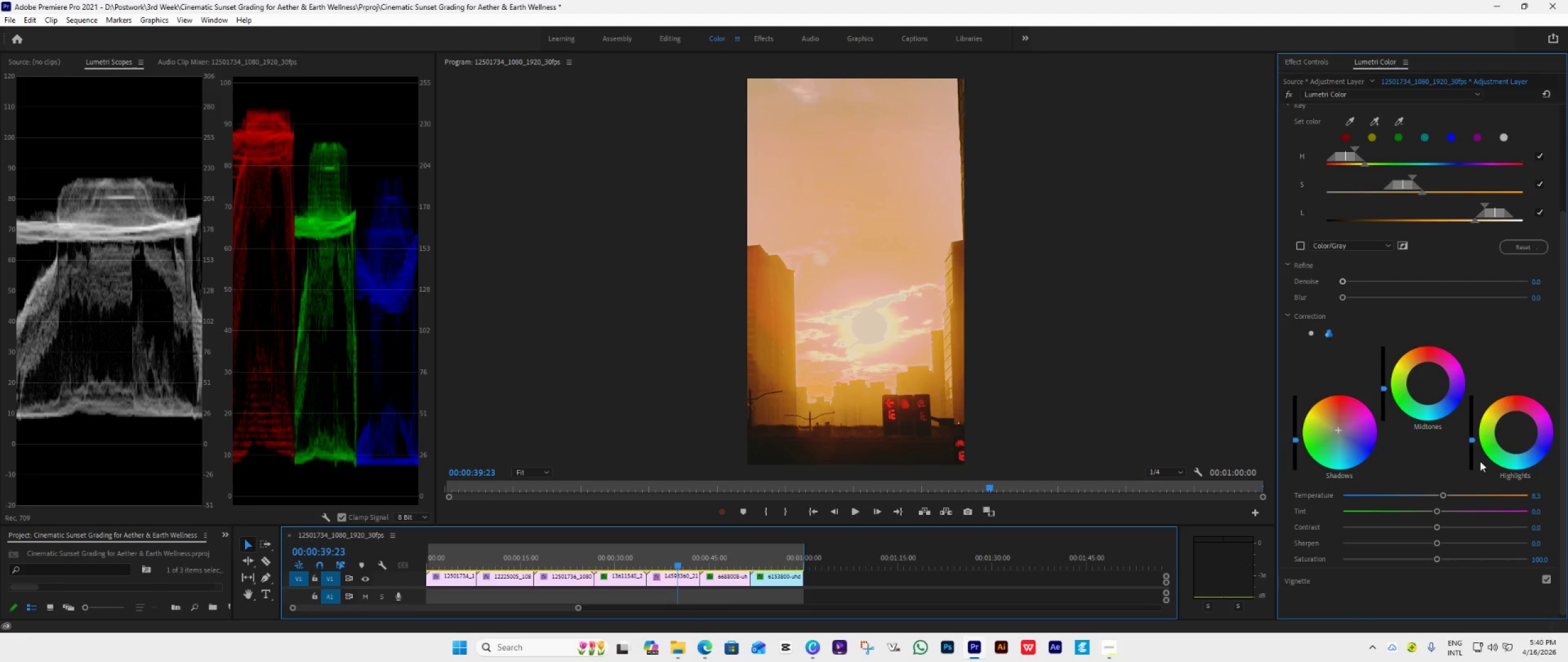 
double_click([1469, 432])
 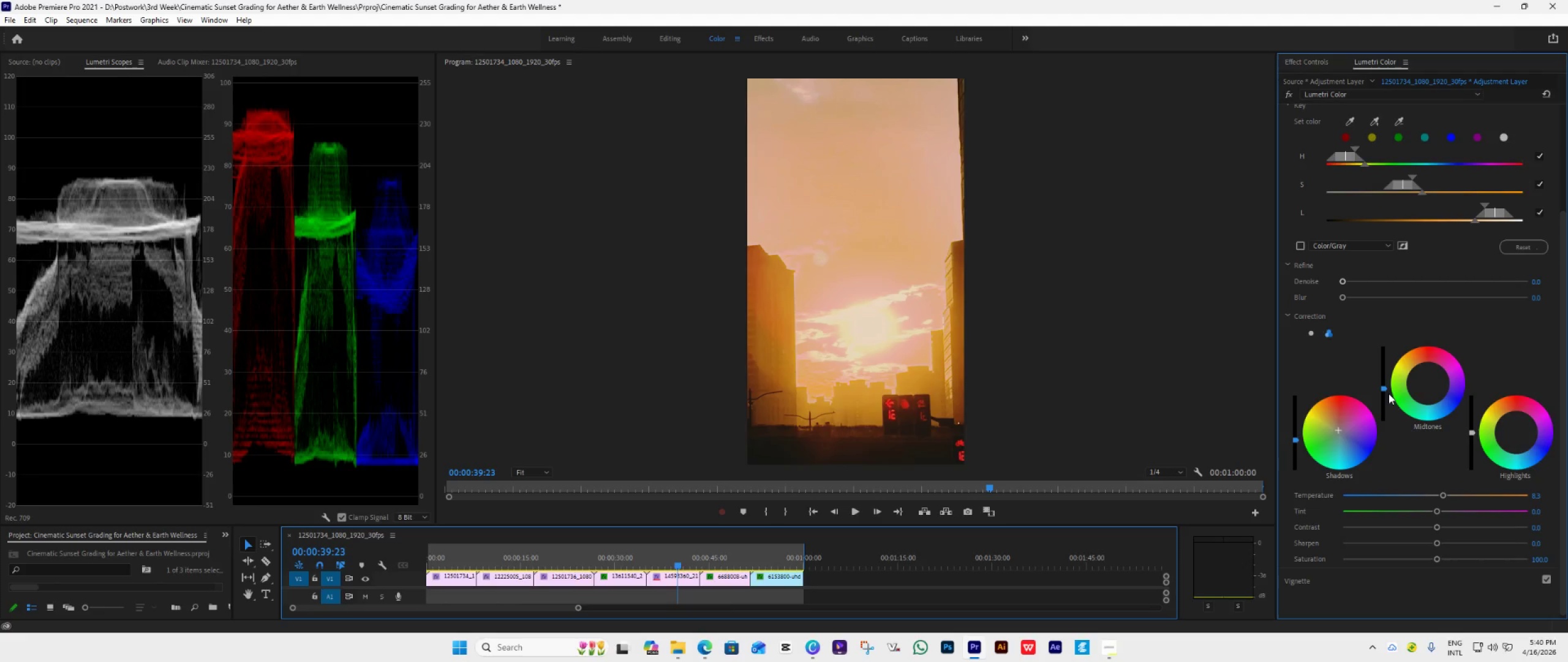 
double_click([1382, 394])
 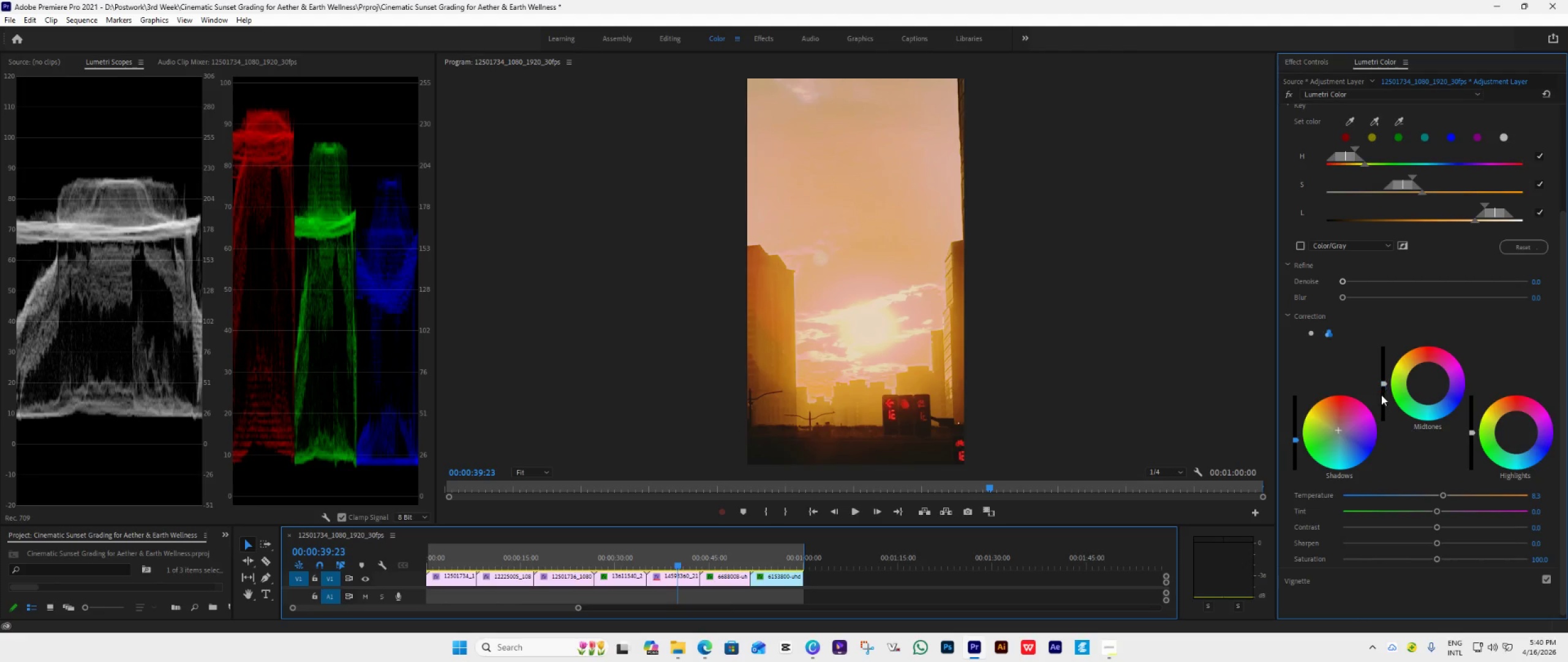 
triple_click([1381, 395])
 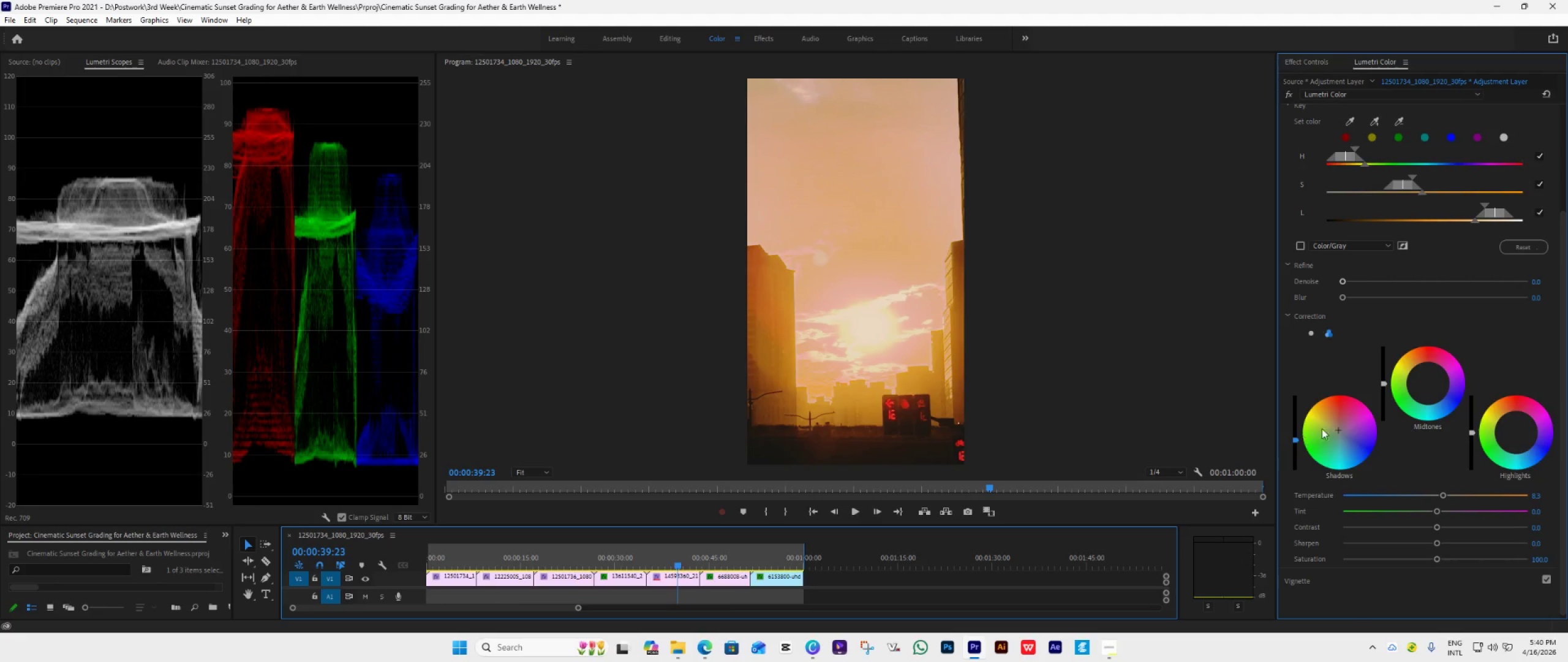 
double_click([1343, 422])
 